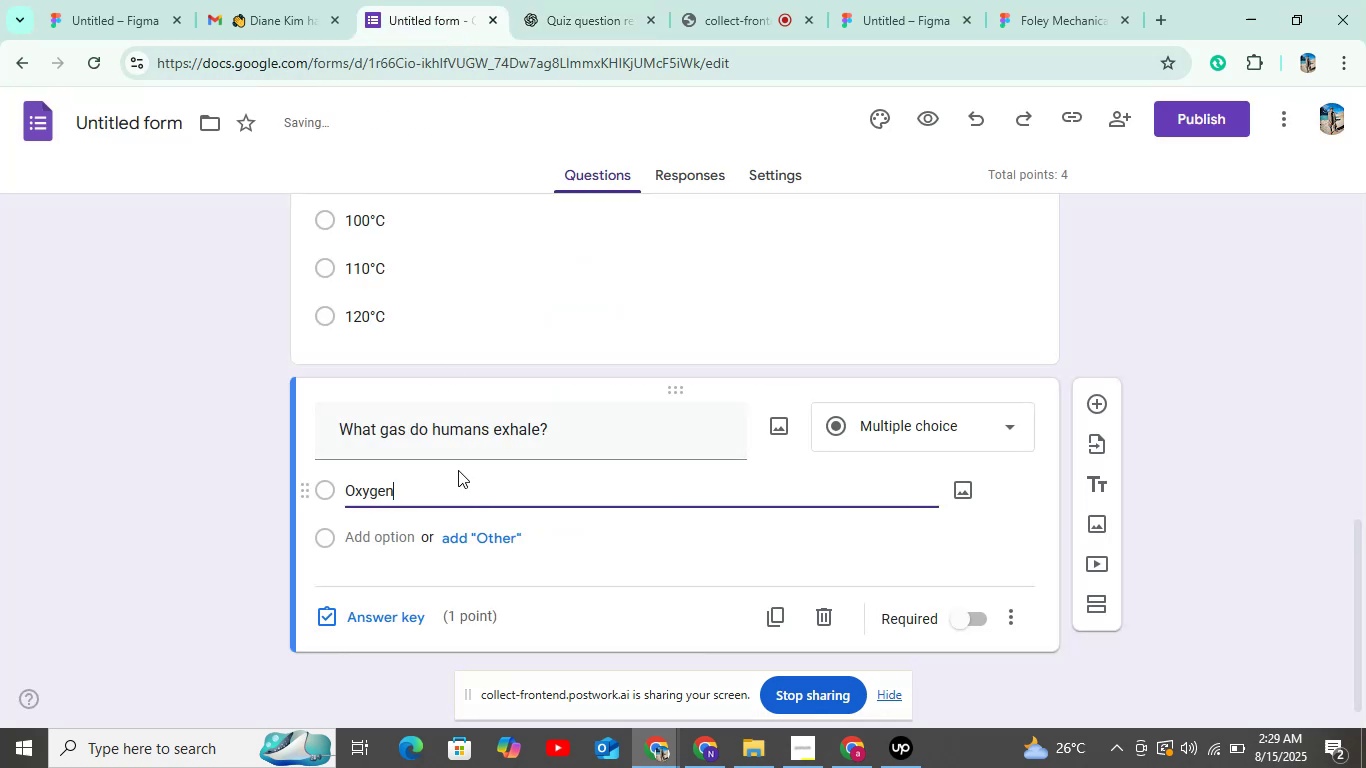 
scroll: coordinate [445, 490], scroll_direction: down, amount: 5.0
 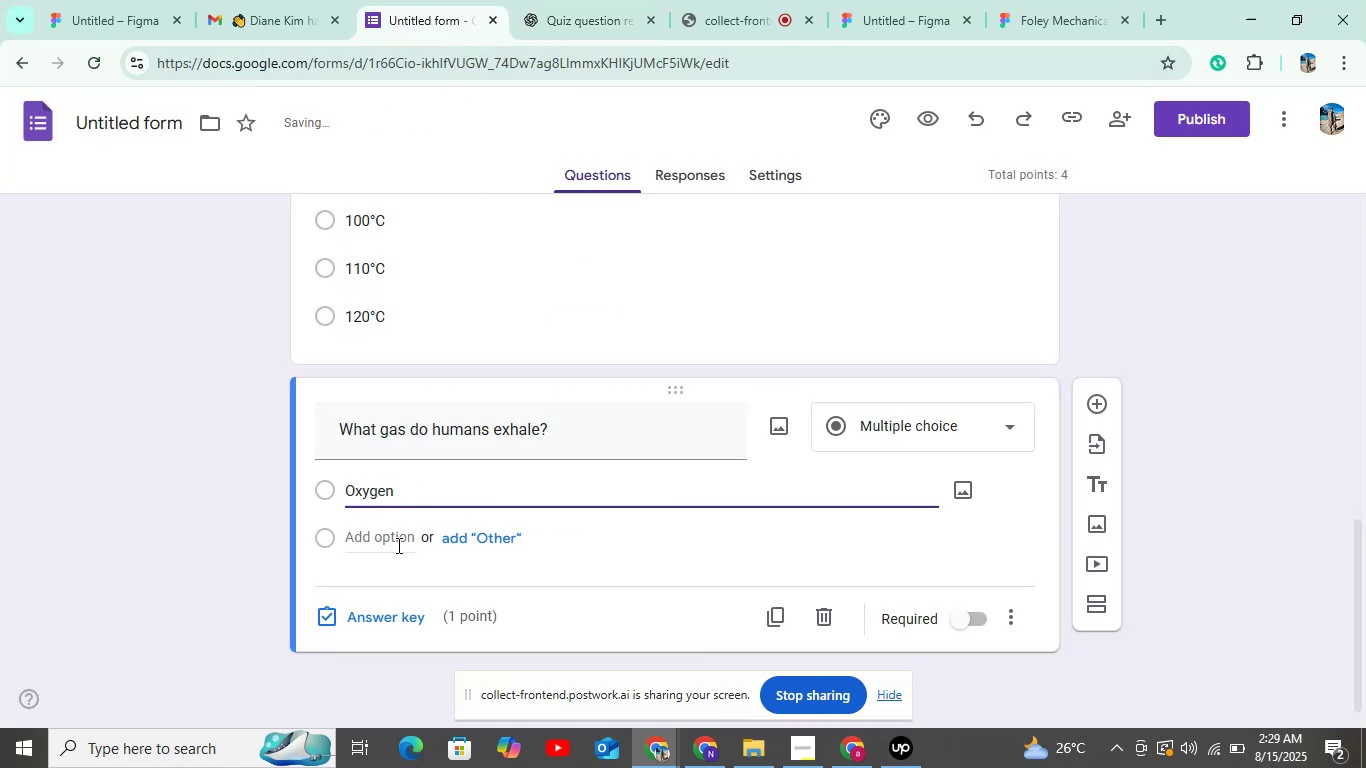 
left_click([398, 547])
 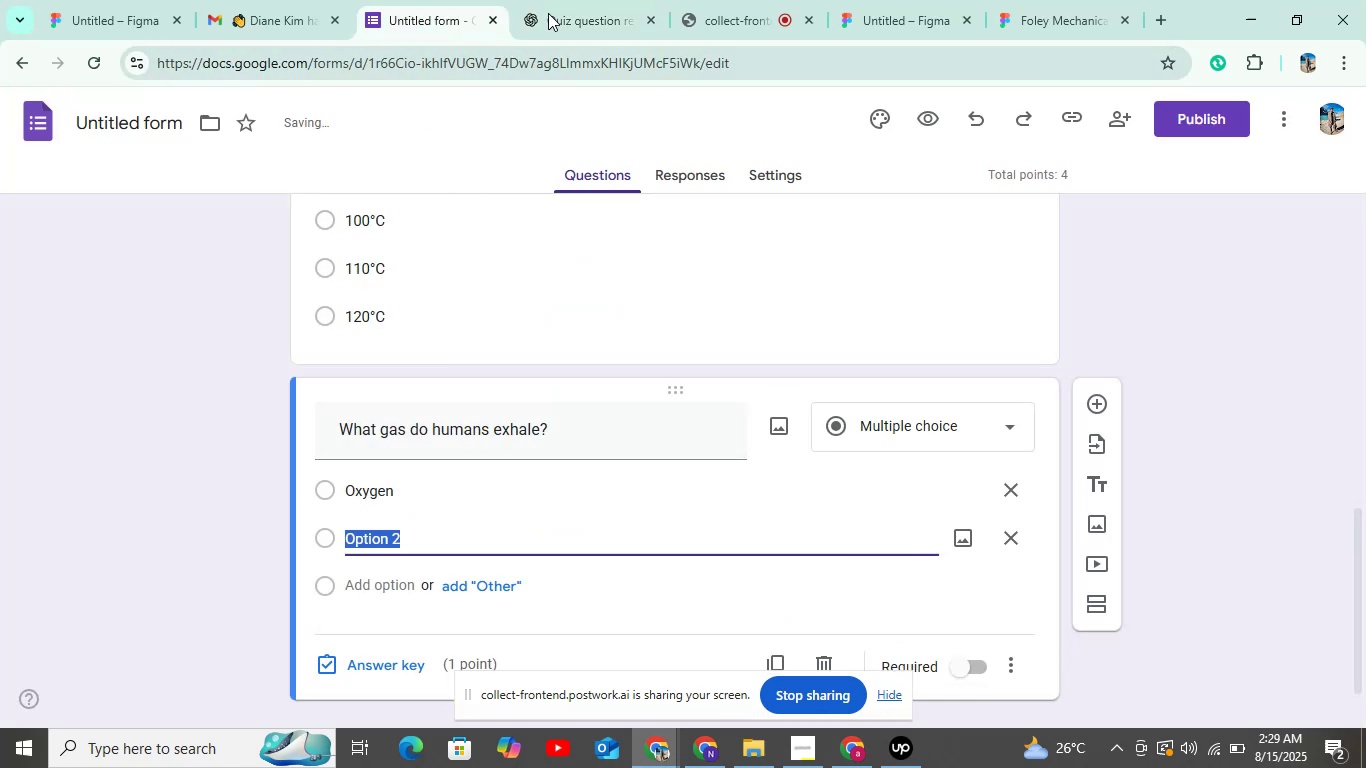 
left_click([557, 13])
 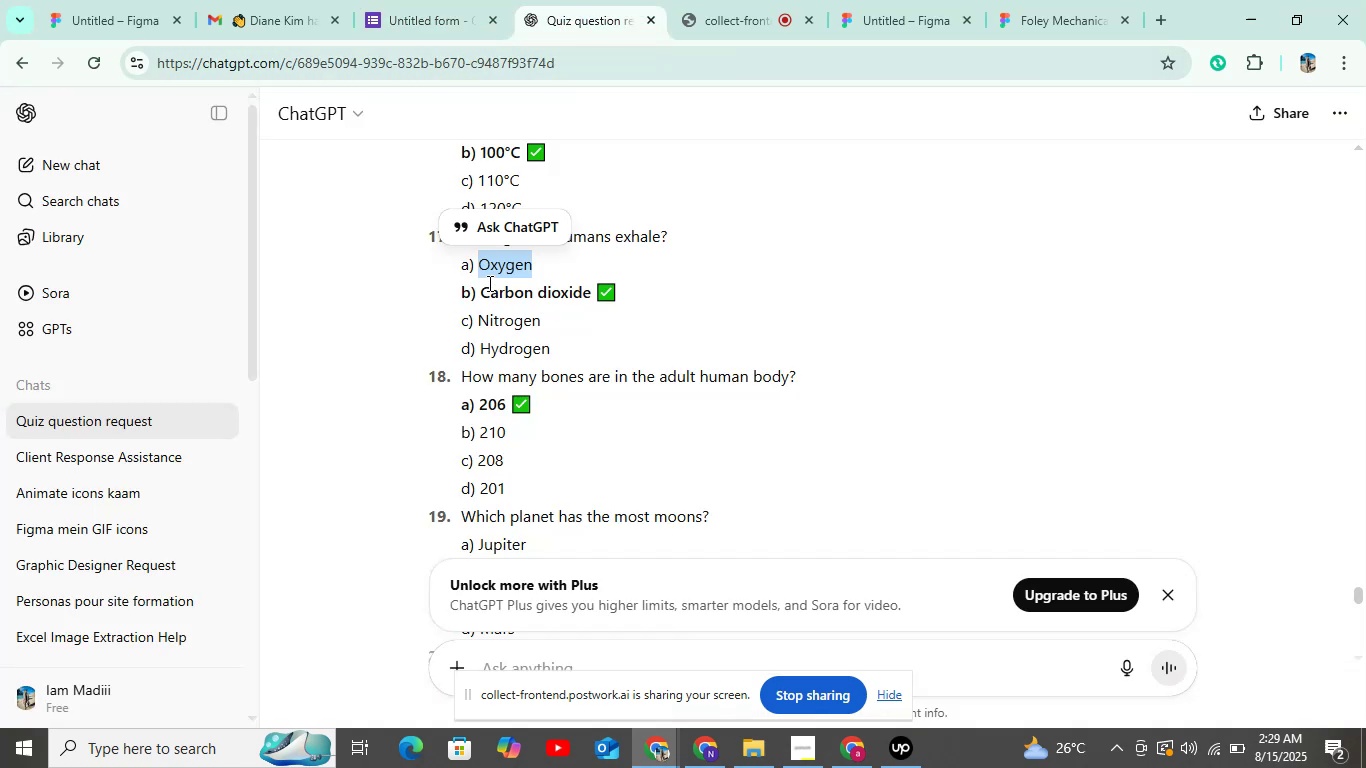 
left_click_drag(start_coordinate=[479, 296], to_coordinate=[591, 296])
 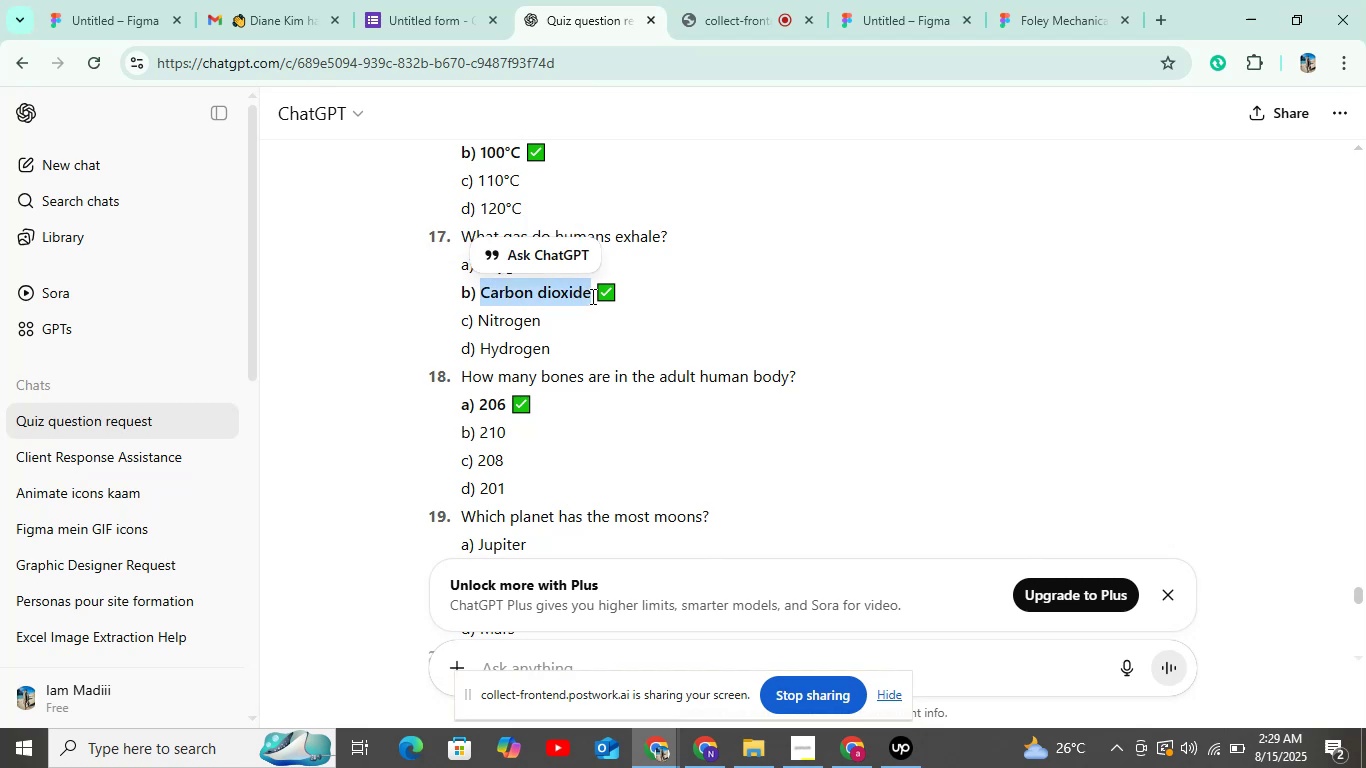 
key(Control+C)
 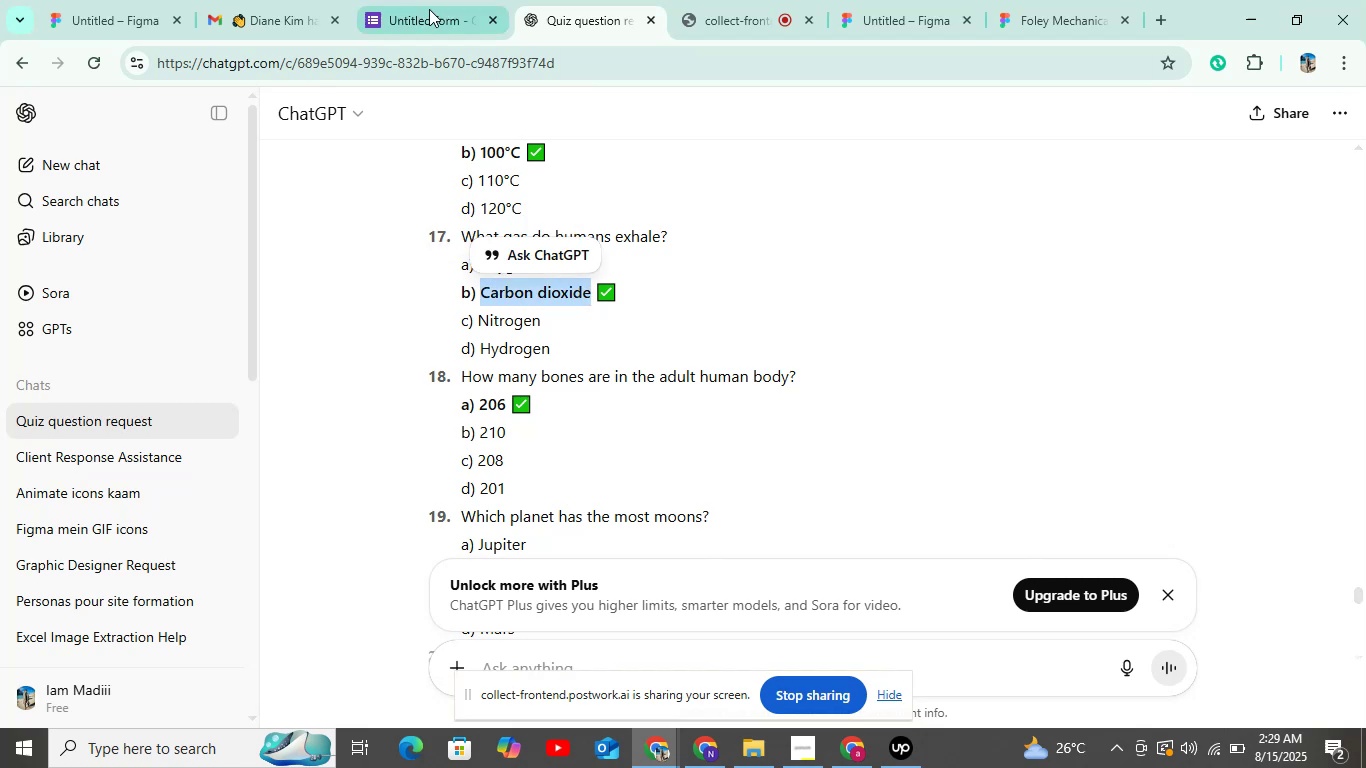 
left_click([428, 7])
 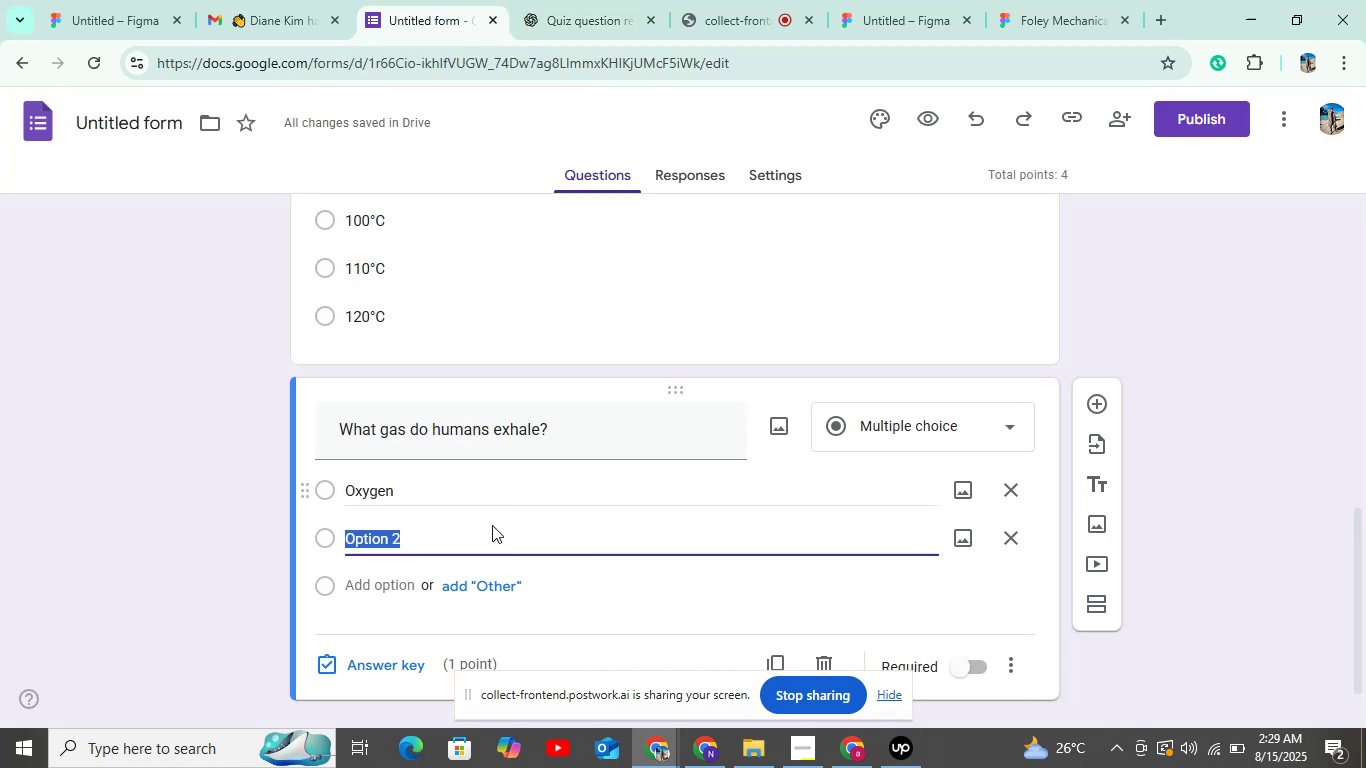 
key(Control+V)
 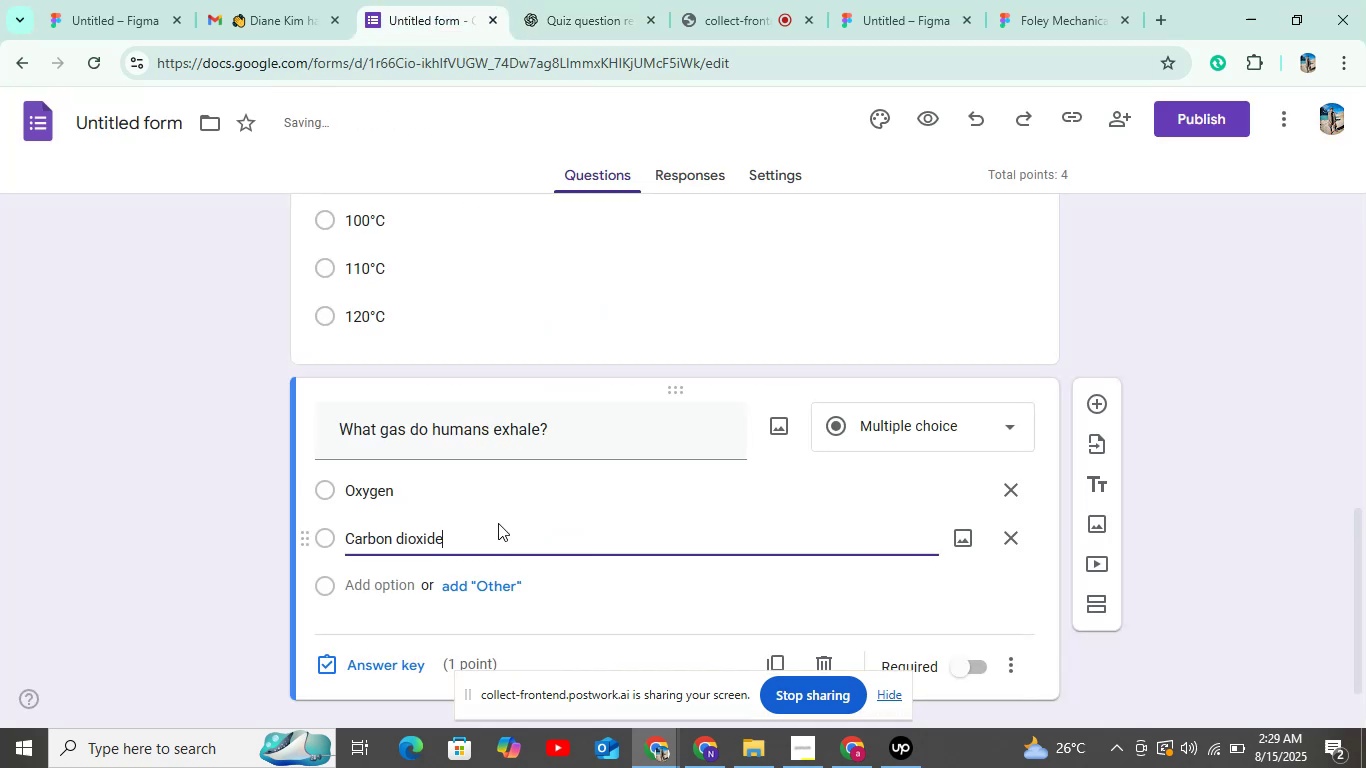 
scroll: coordinate [483, 521], scroll_direction: down, amount: 6.0
 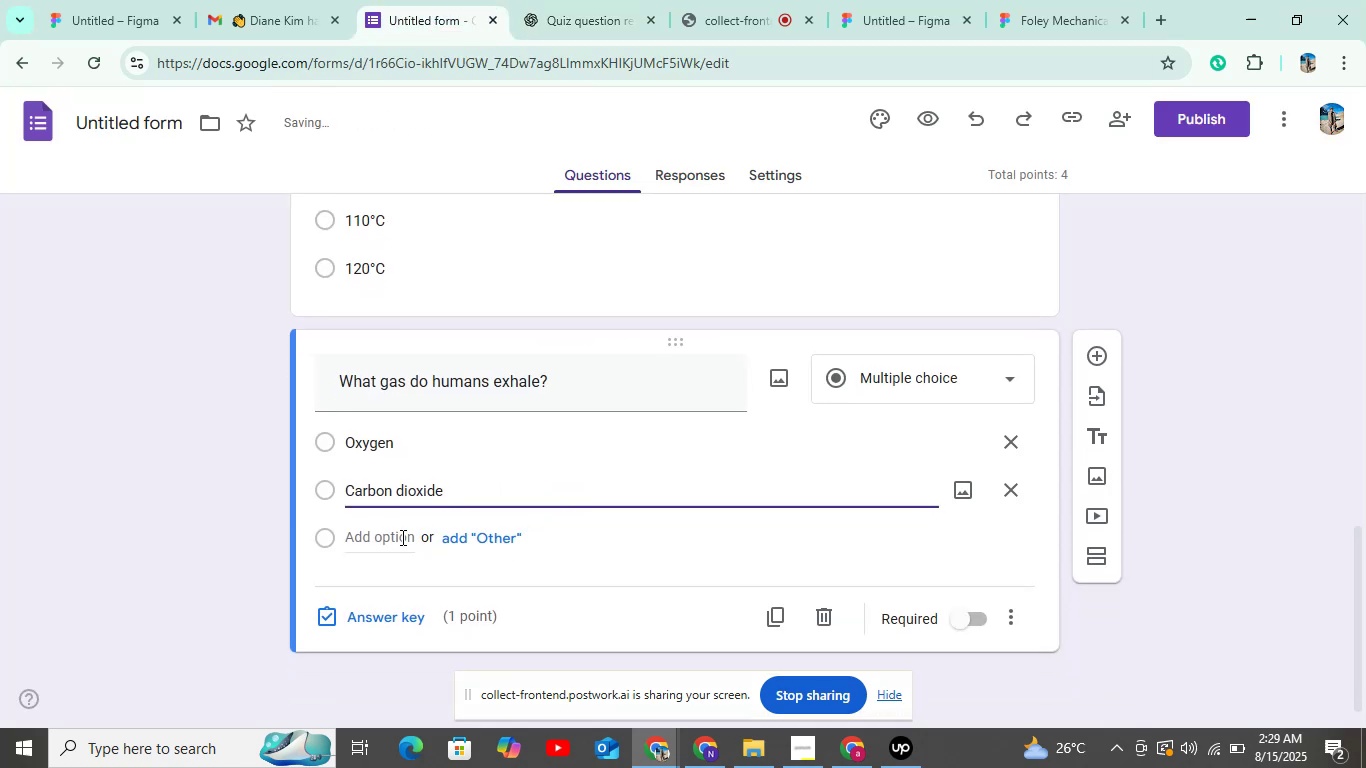 
left_click([397, 538])
 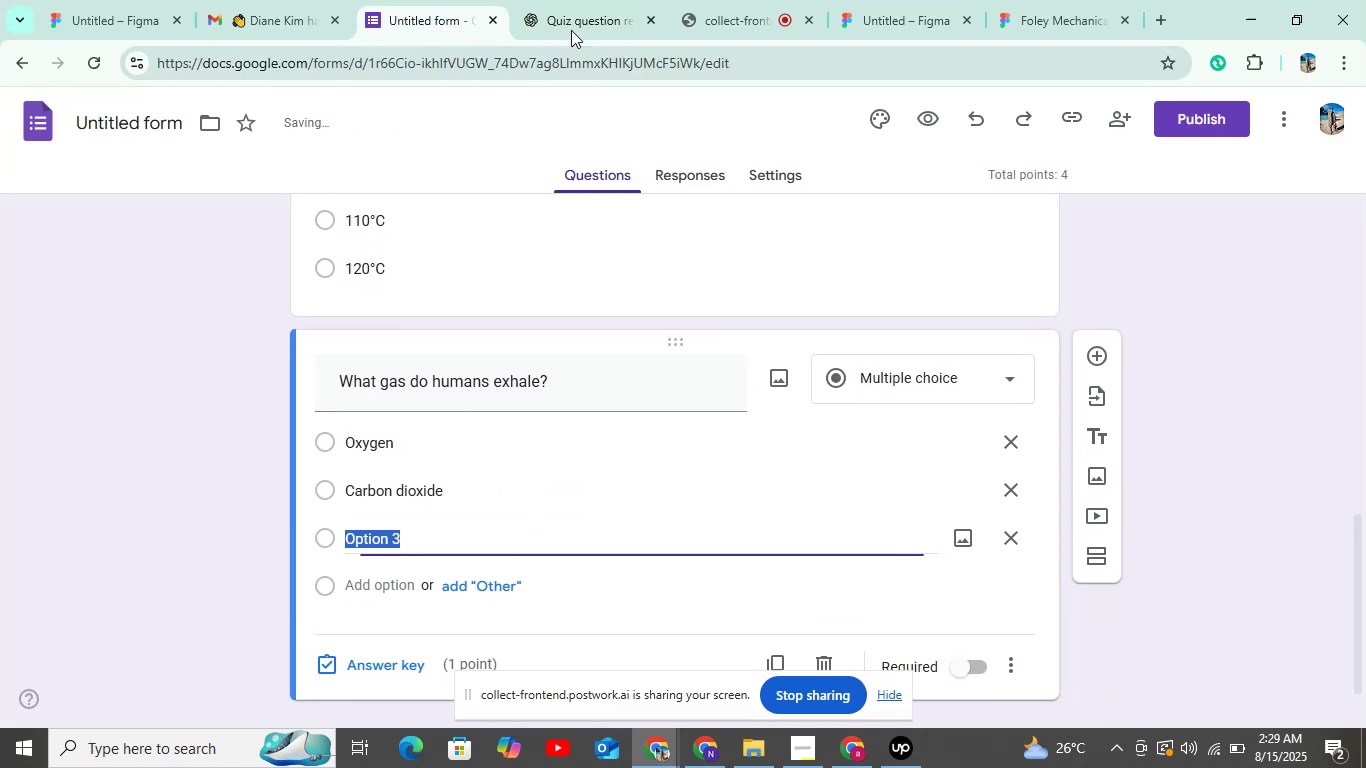 
left_click([572, 28])
 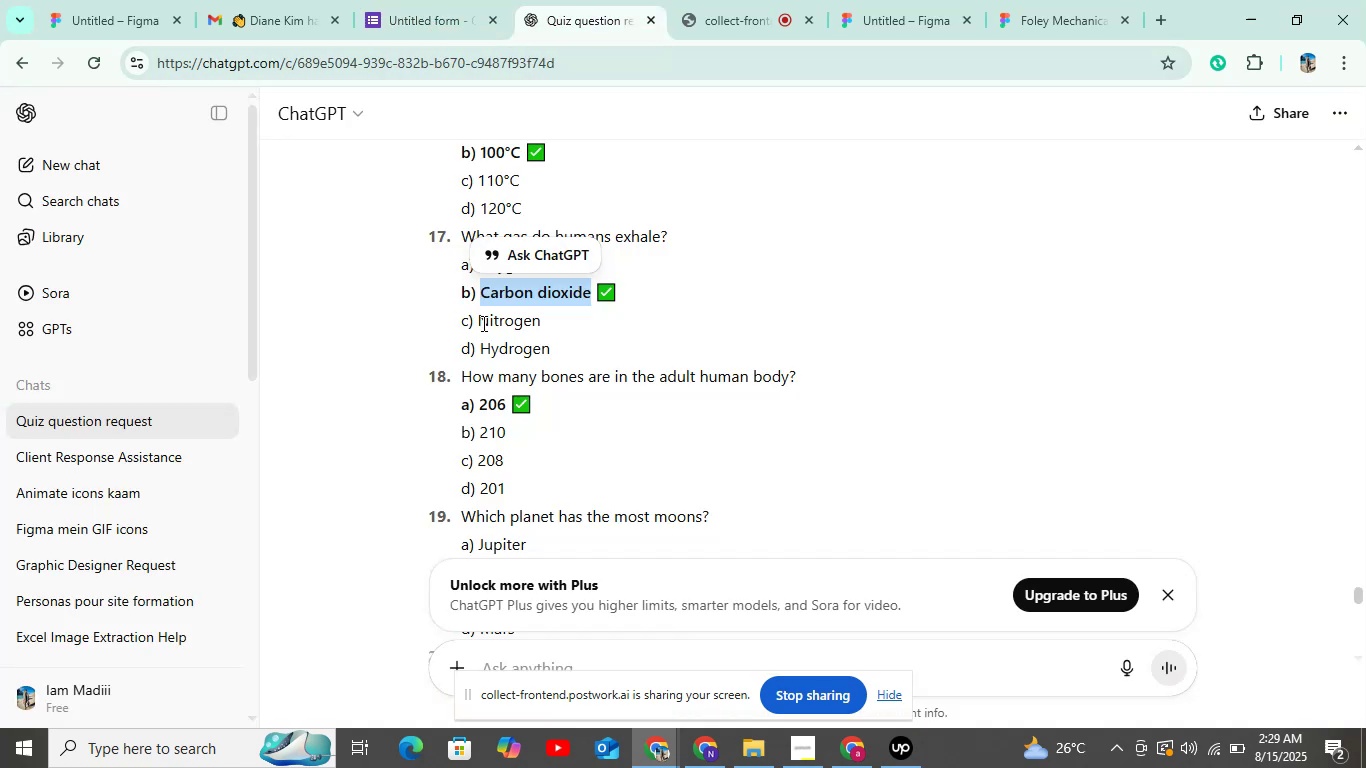 
left_click_drag(start_coordinate=[472, 317], to_coordinate=[518, 319])
 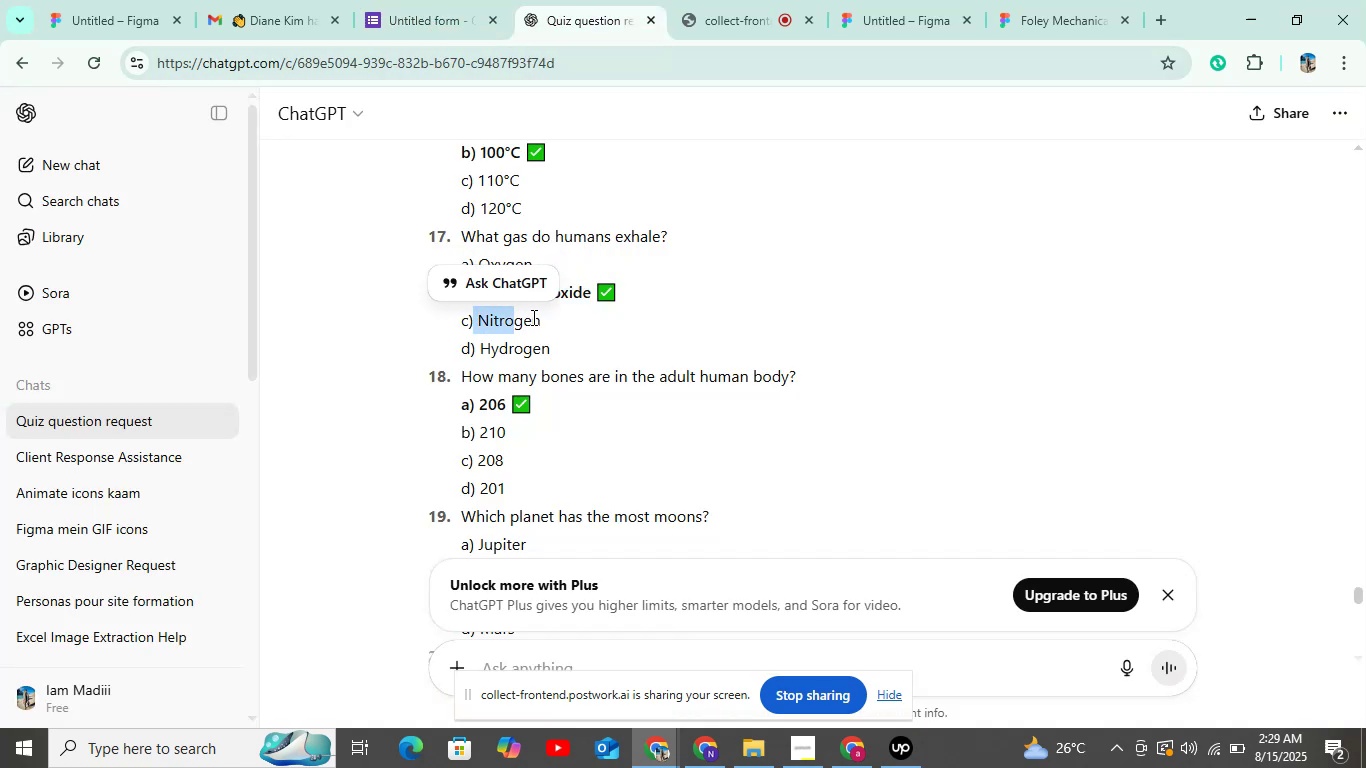 
left_click([538, 317])
 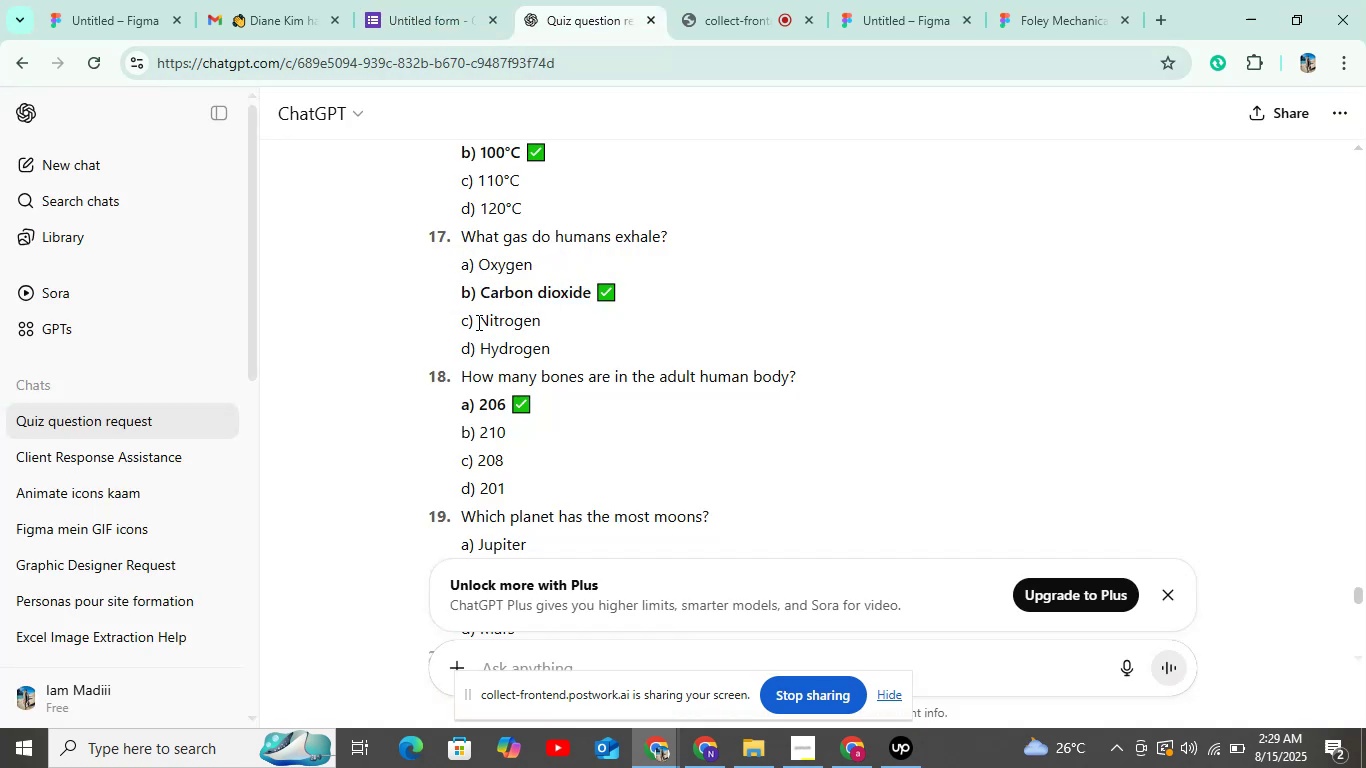 
left_click_drag(start_coordinate=[478, 322], to_coordinate=[579, 325])
 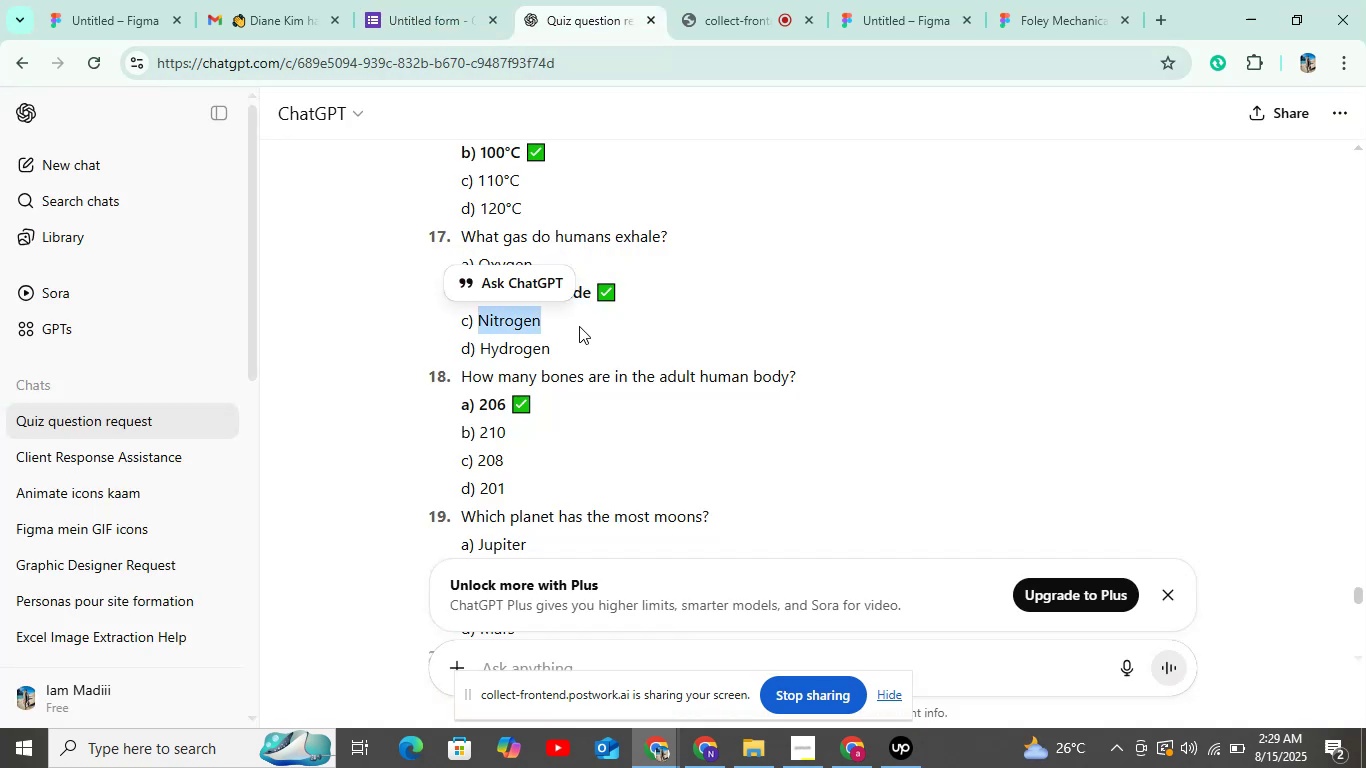 
key(Control+C)
 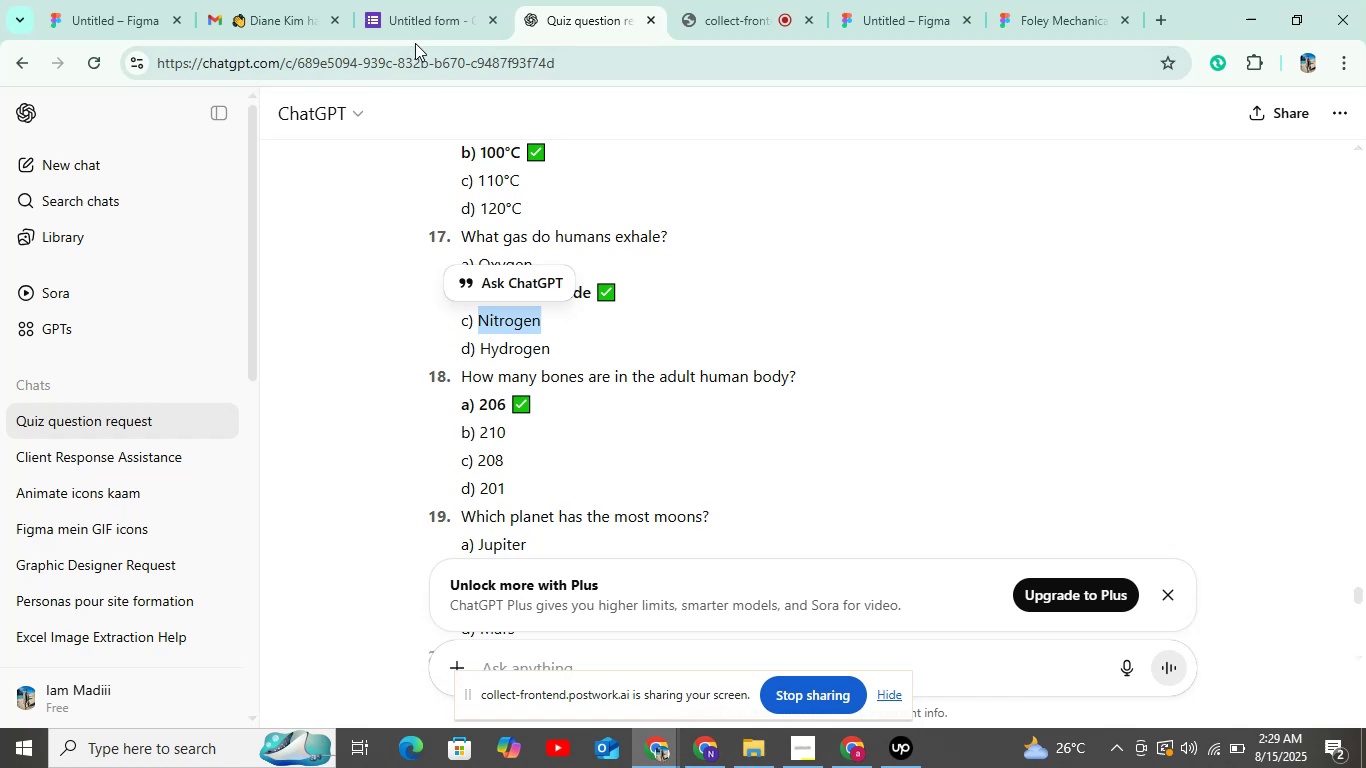 
left_click([424, 27])
 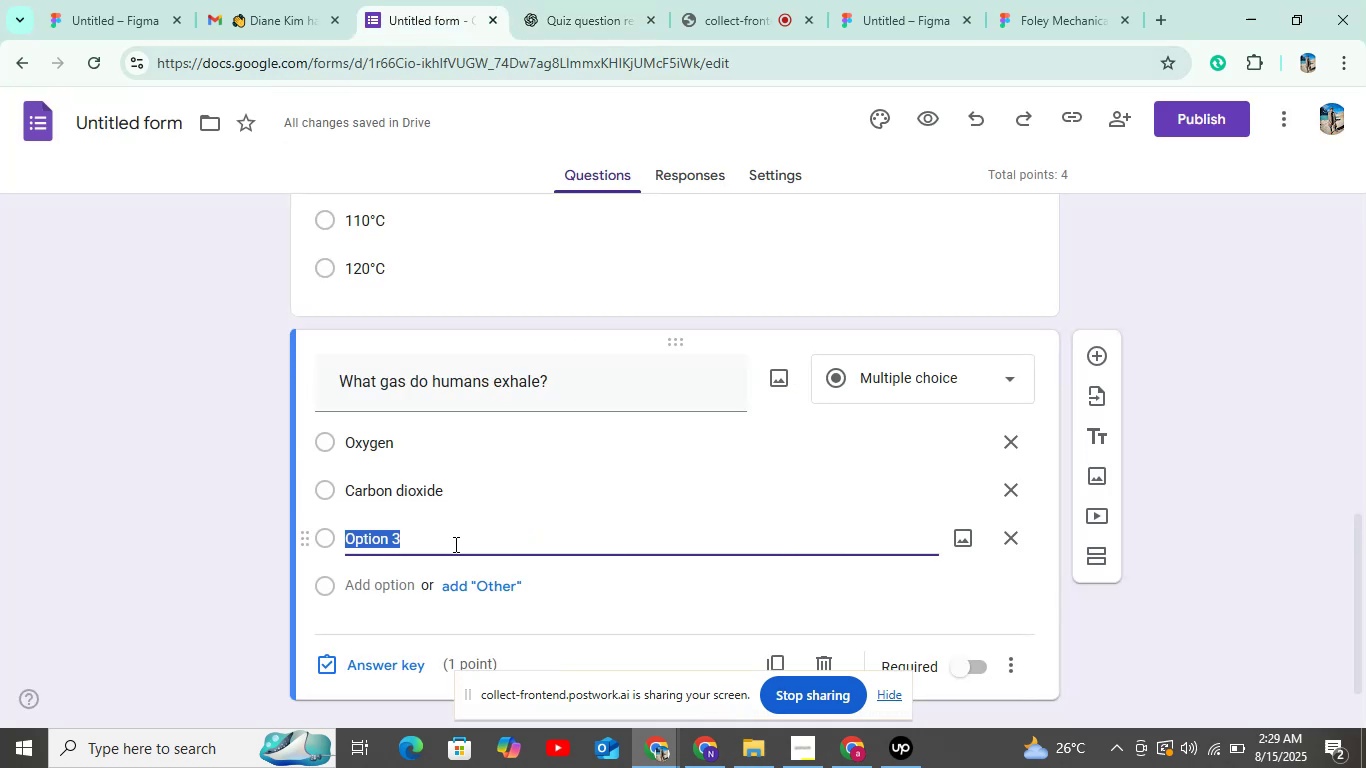 
key(Control+V)
 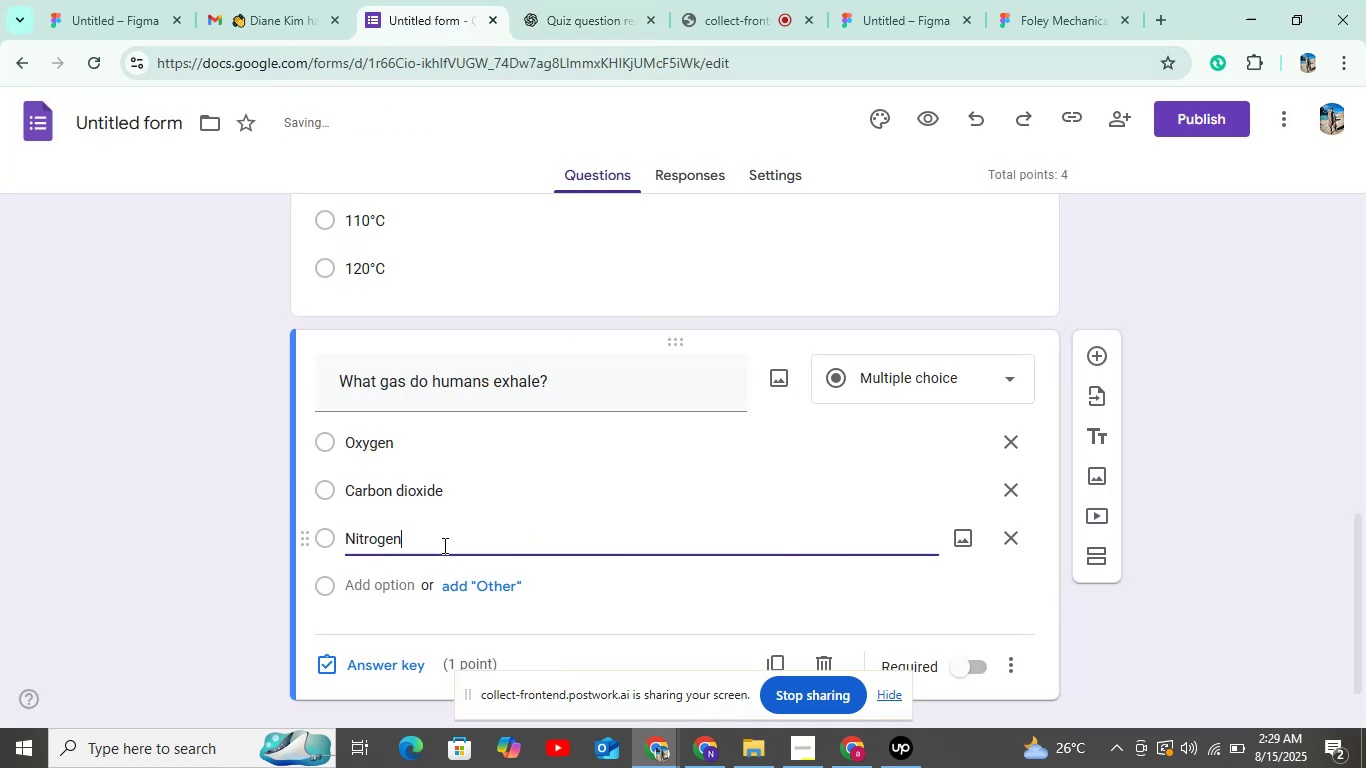 
scroll: coordinate [440, 545], scroll_direction: down, amount: 5.0
 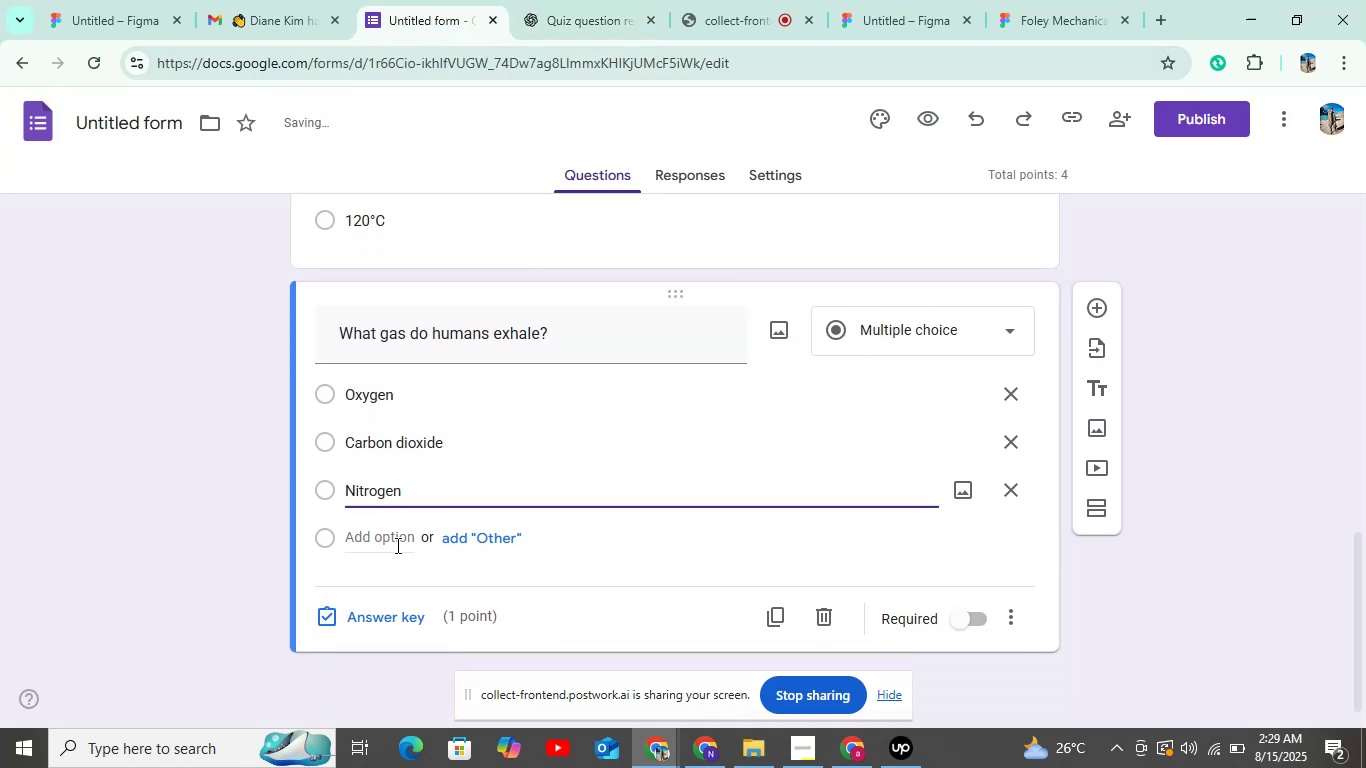 
left_click([396, 545])
 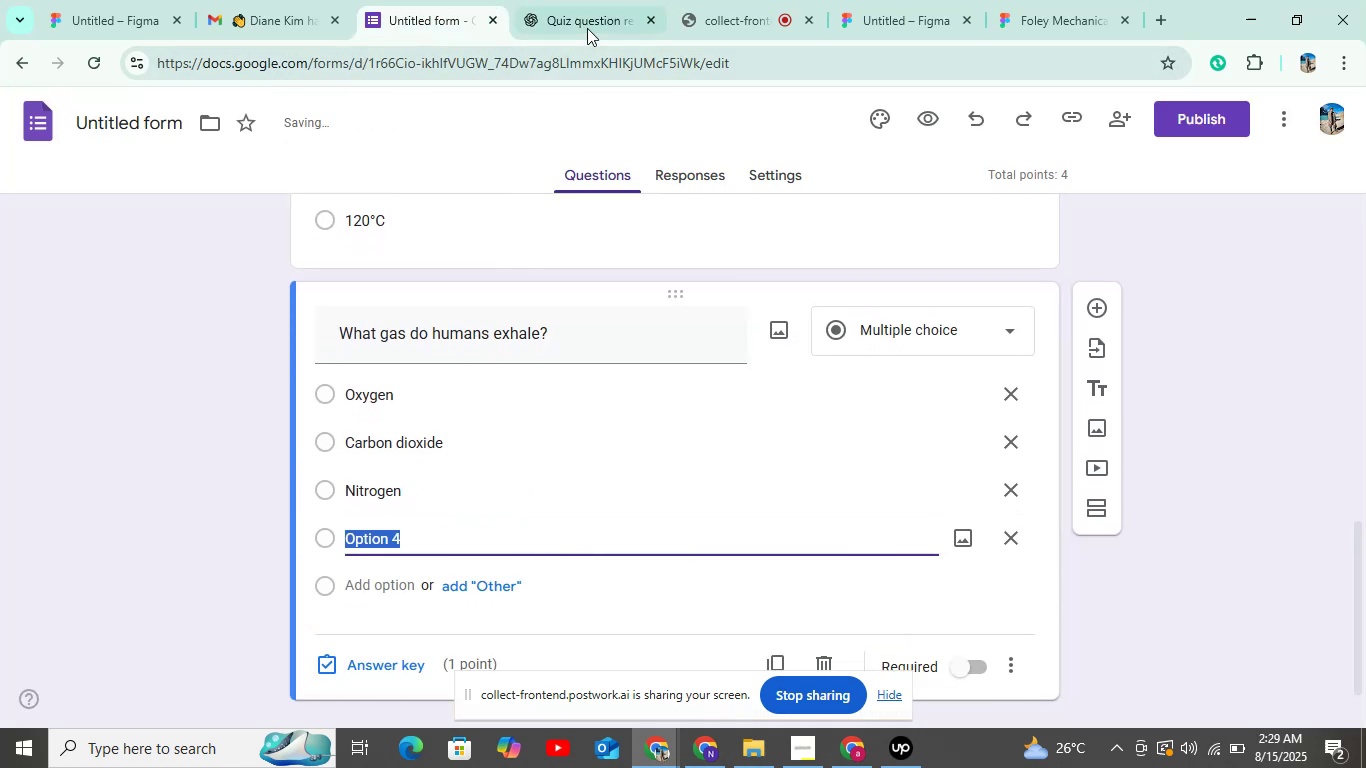 
left_click([587, 26])
 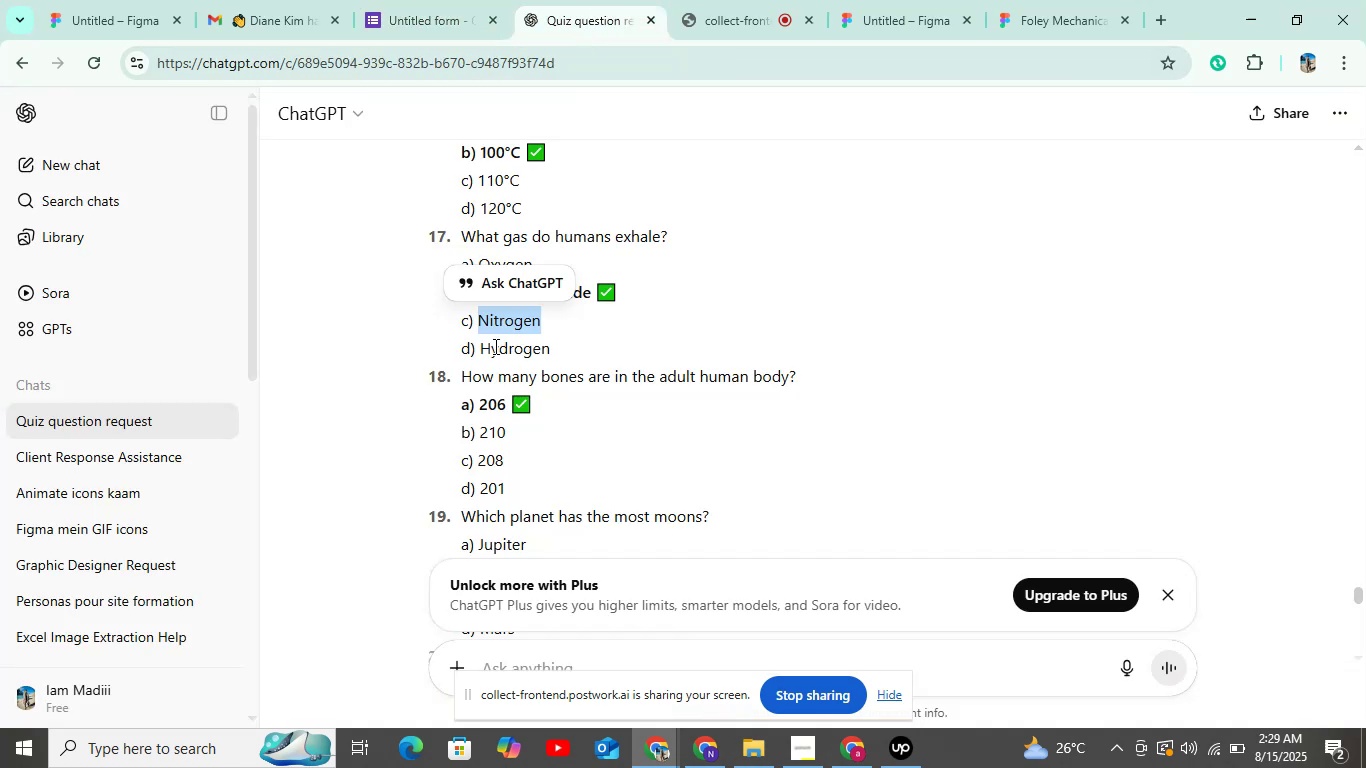 
left_click_drag(start_coordinate=[479, 347], to_coordinate=[589, 350])
 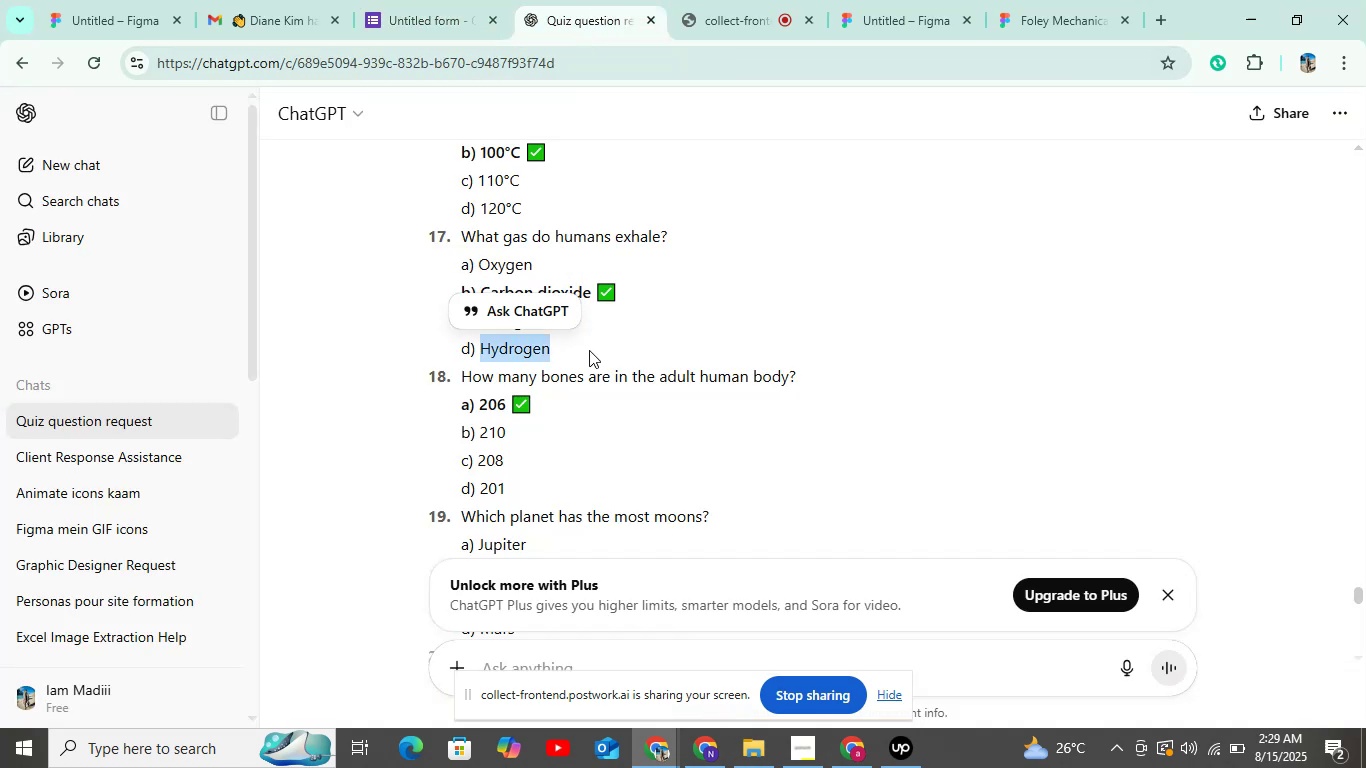 
key(Control+C)
 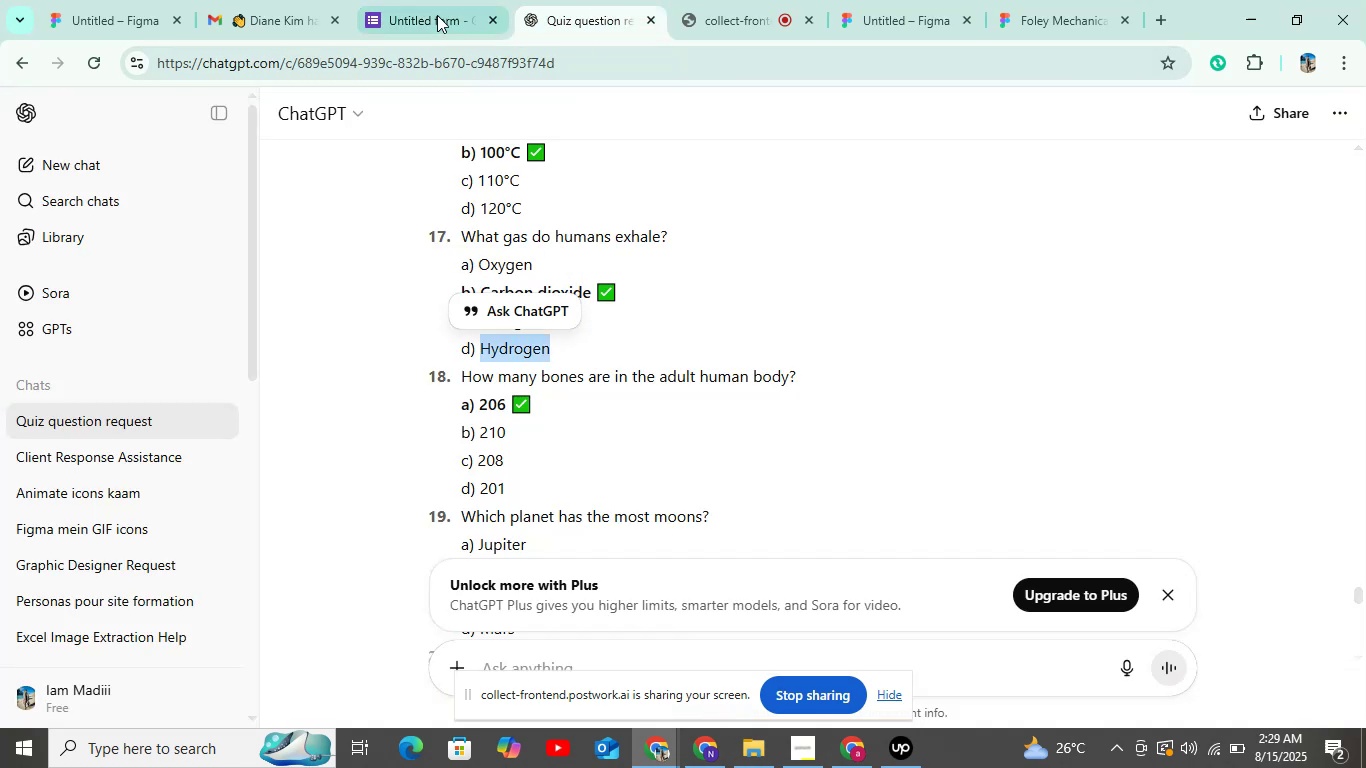 
left_click([435, 9])
 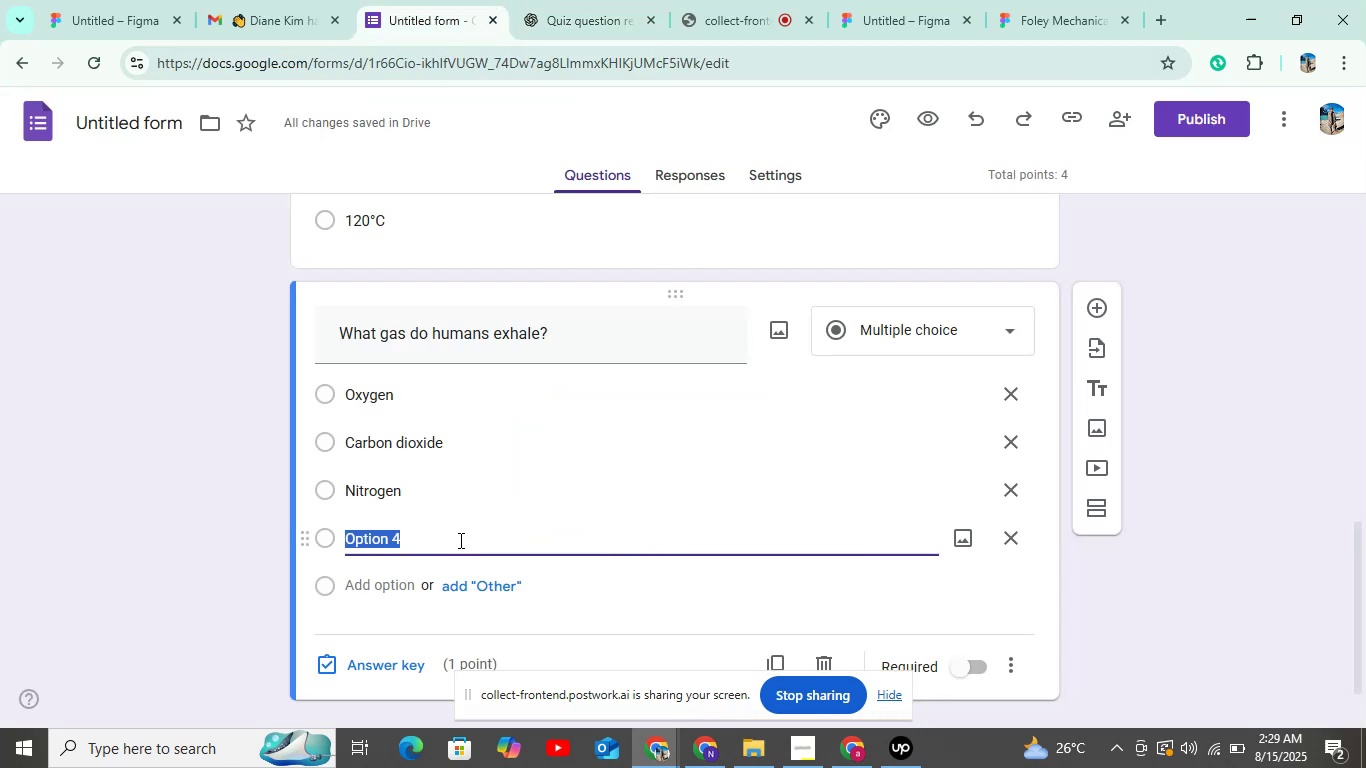 
key(Control+V)
 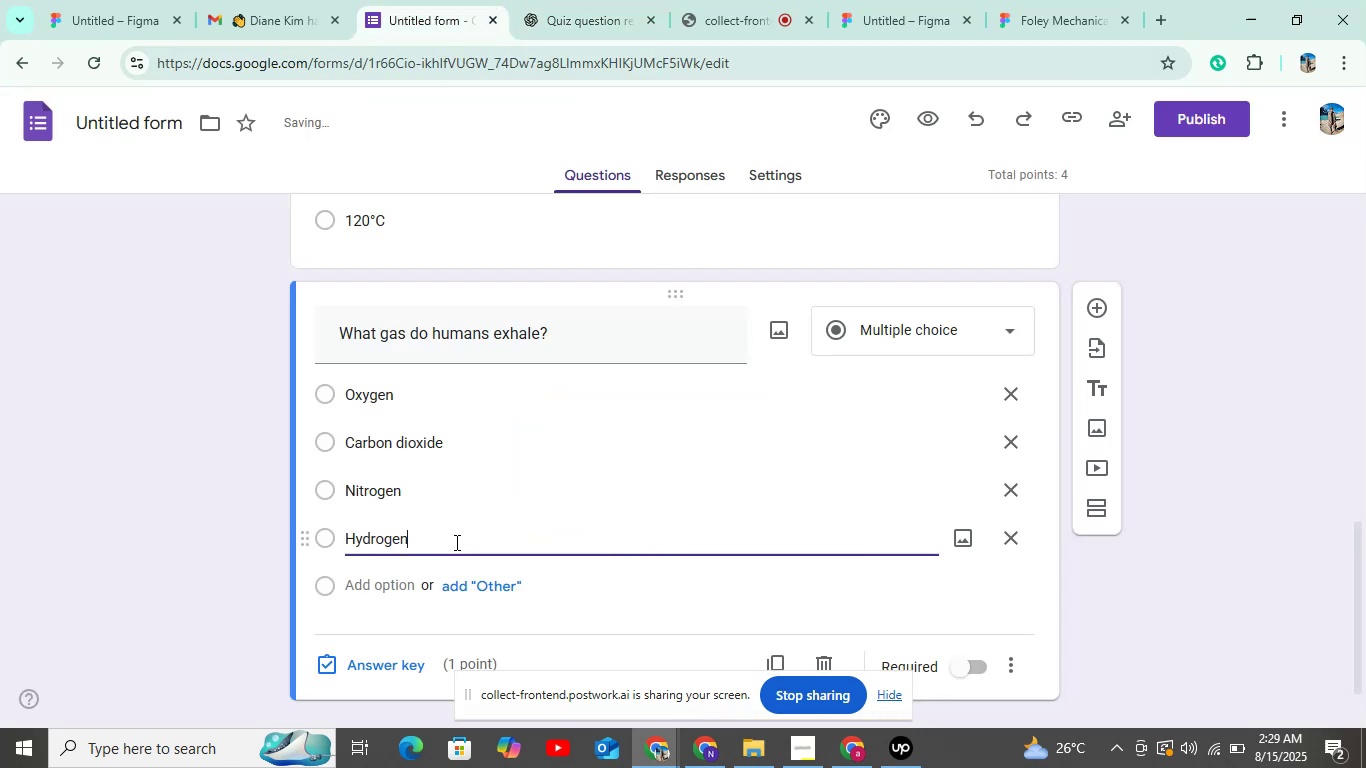 
scroll: coordinate [447, 542], scroll_direction: down, amount: 4.0
 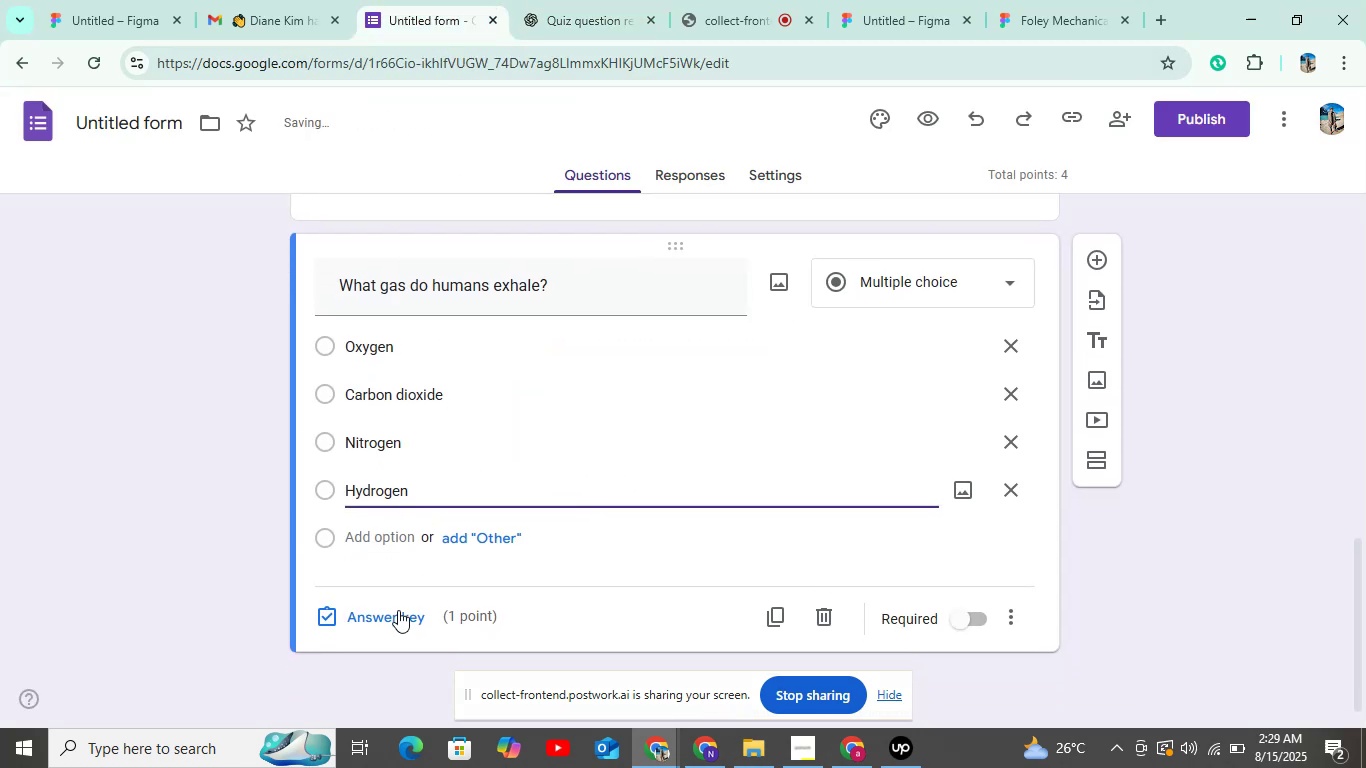 
left_click([400, 618])
 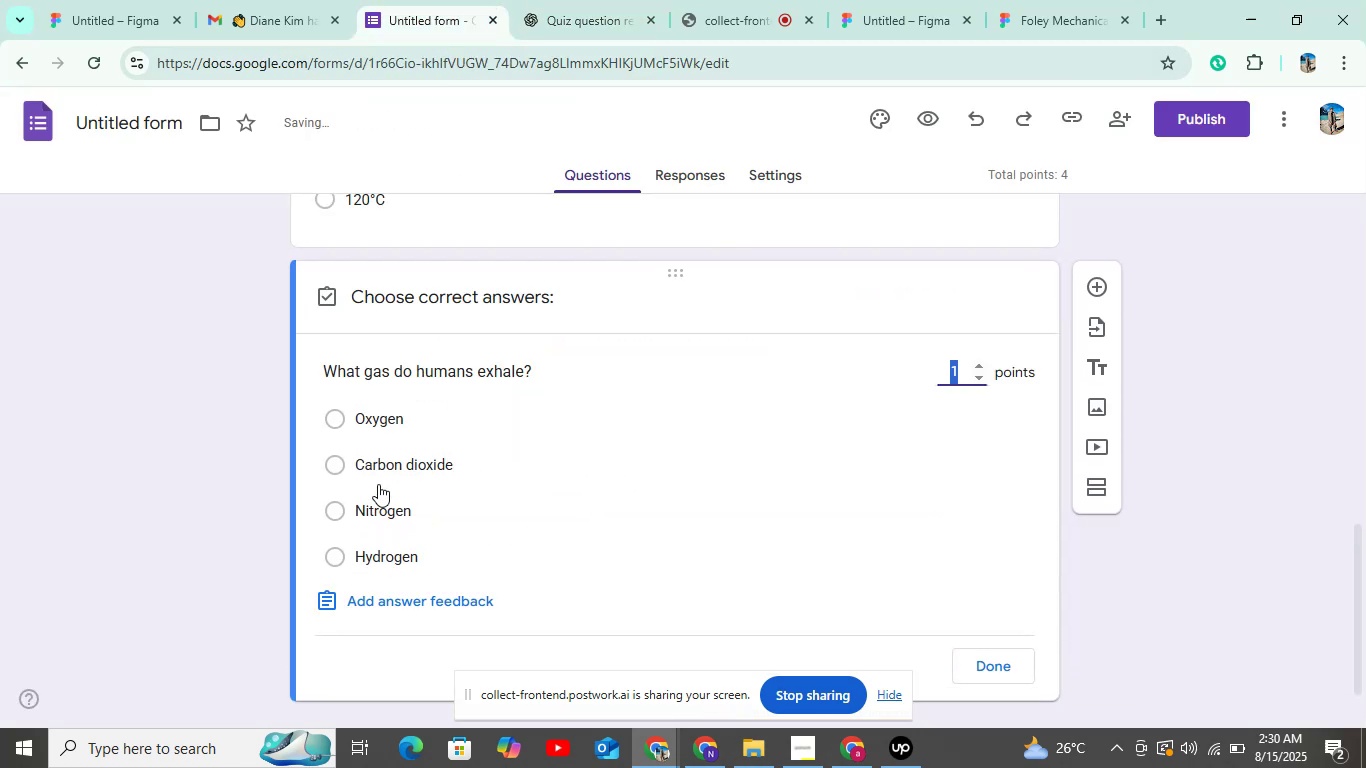 
left_click([378, 464])
 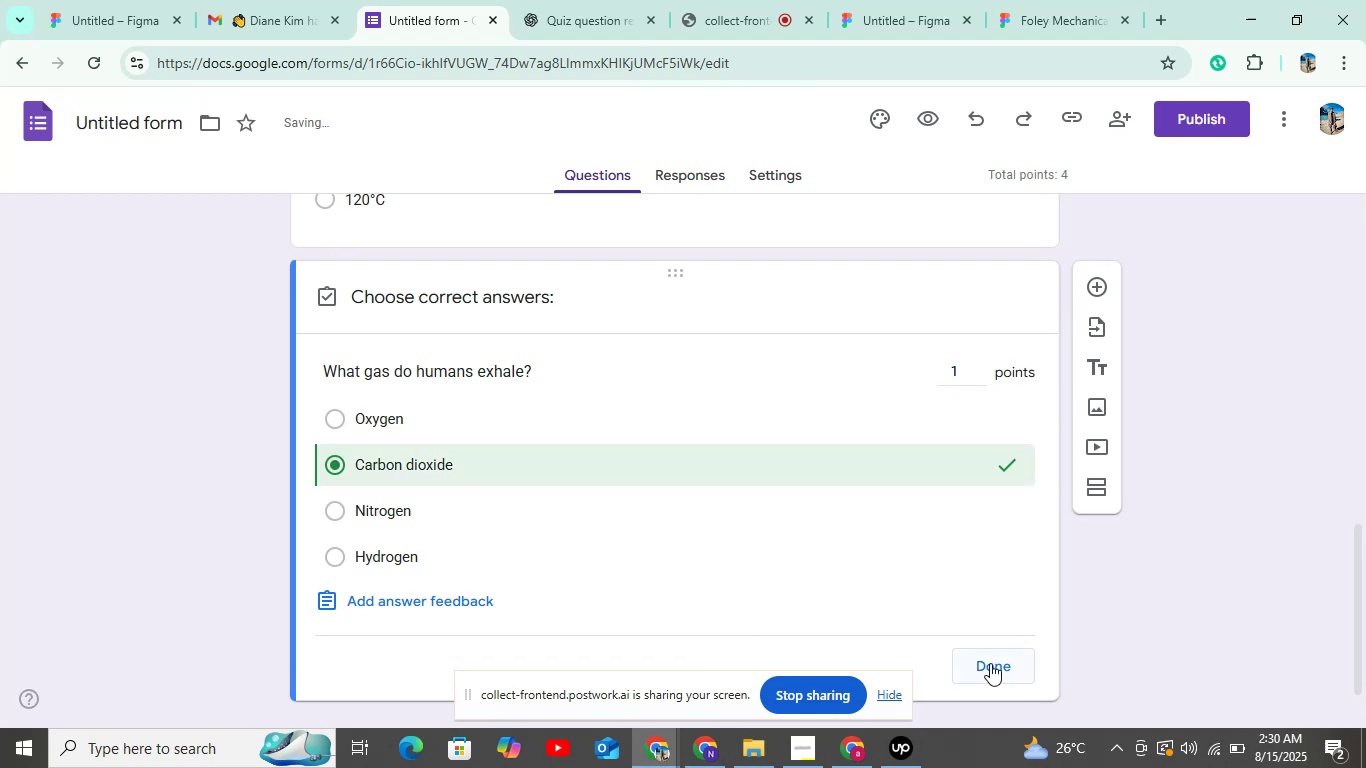 
left_click([990, 663])
 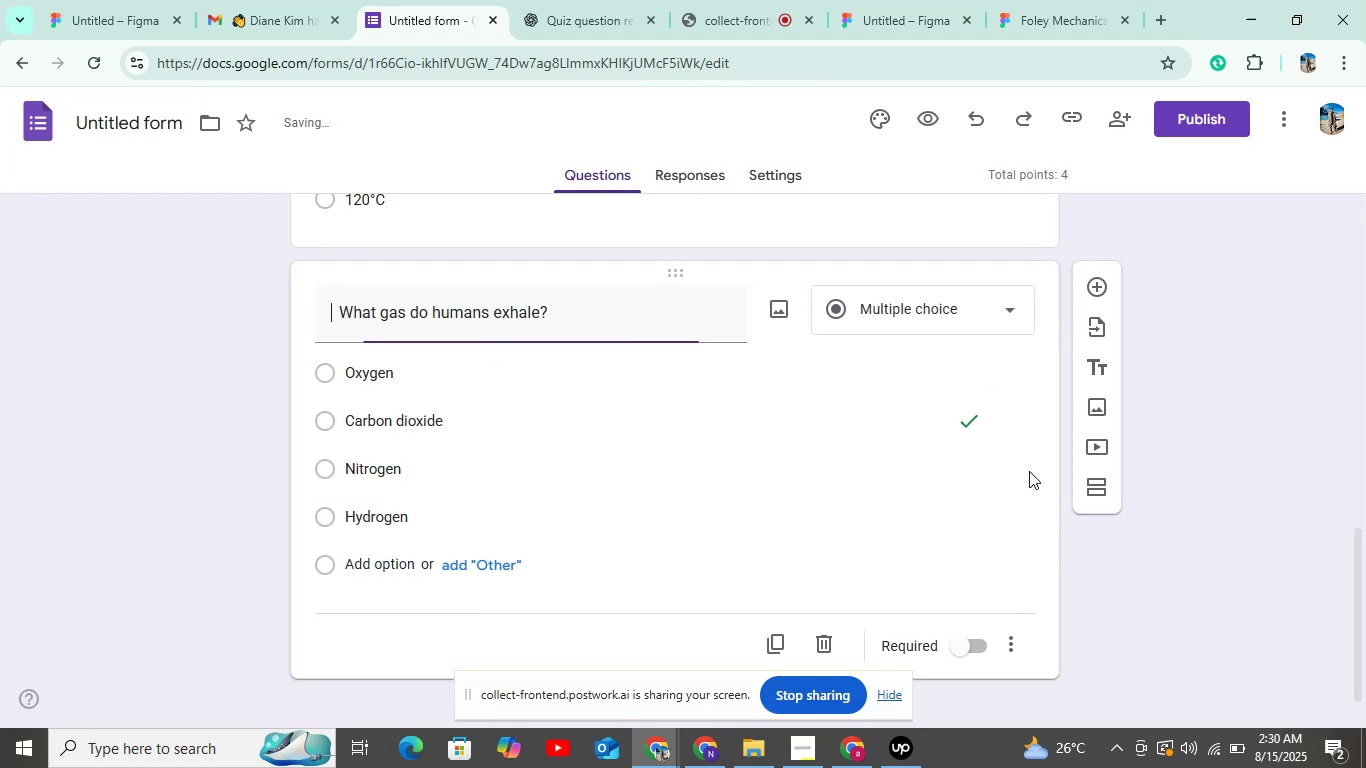 
scroll: coordinate [1029, 471], scroll_direction: down, amount: 4.0
 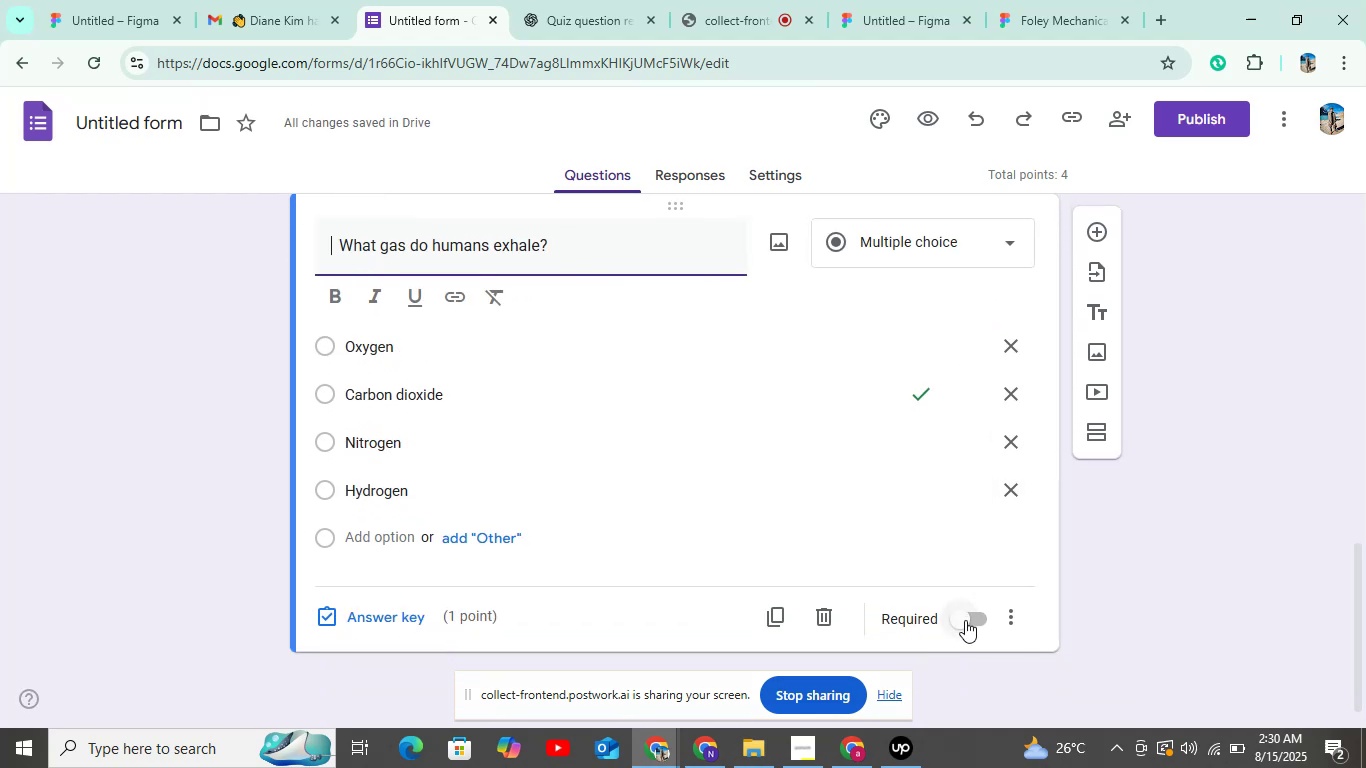 
left_click([967, 620])
 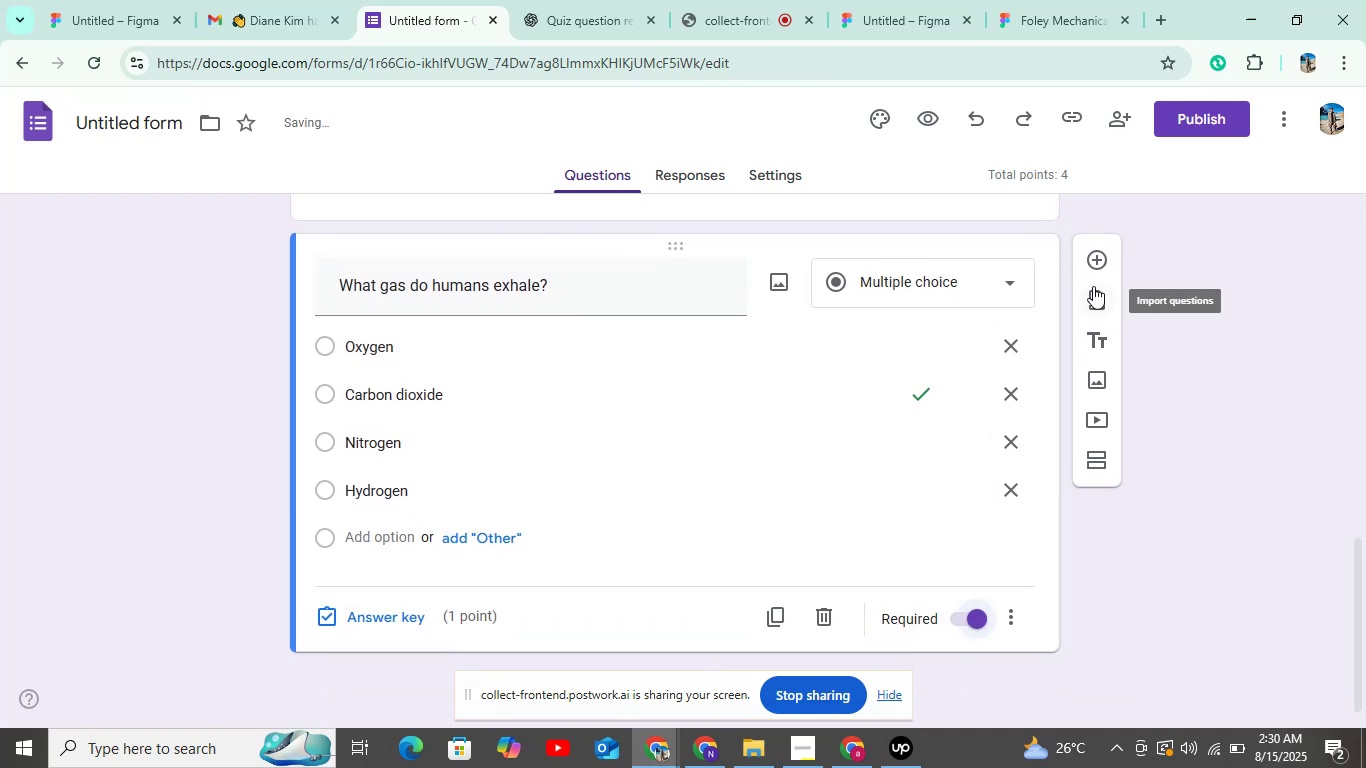 
left_click([1093, 256])
 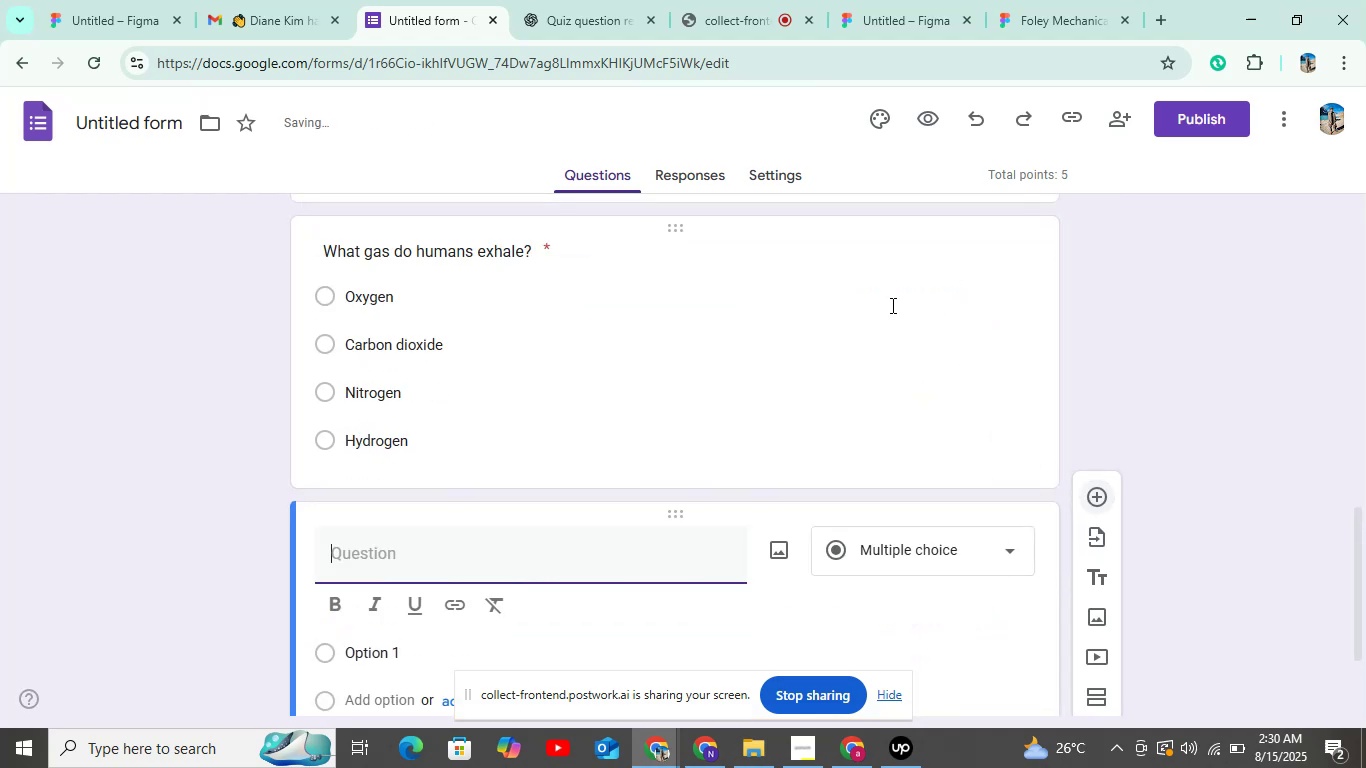 
scroll: coordinate [690, 342], scroll_direction: down, amount: 5.0
 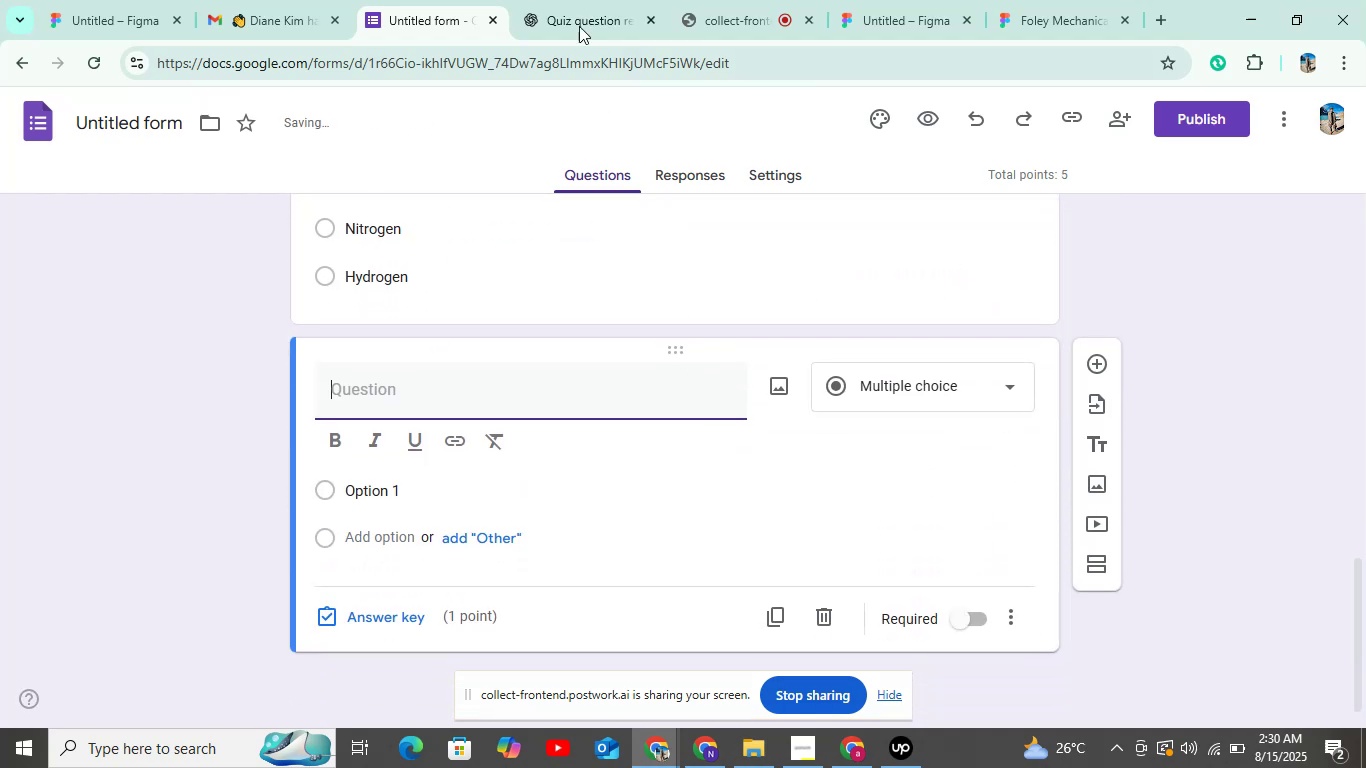 
left_click([578, 18])
 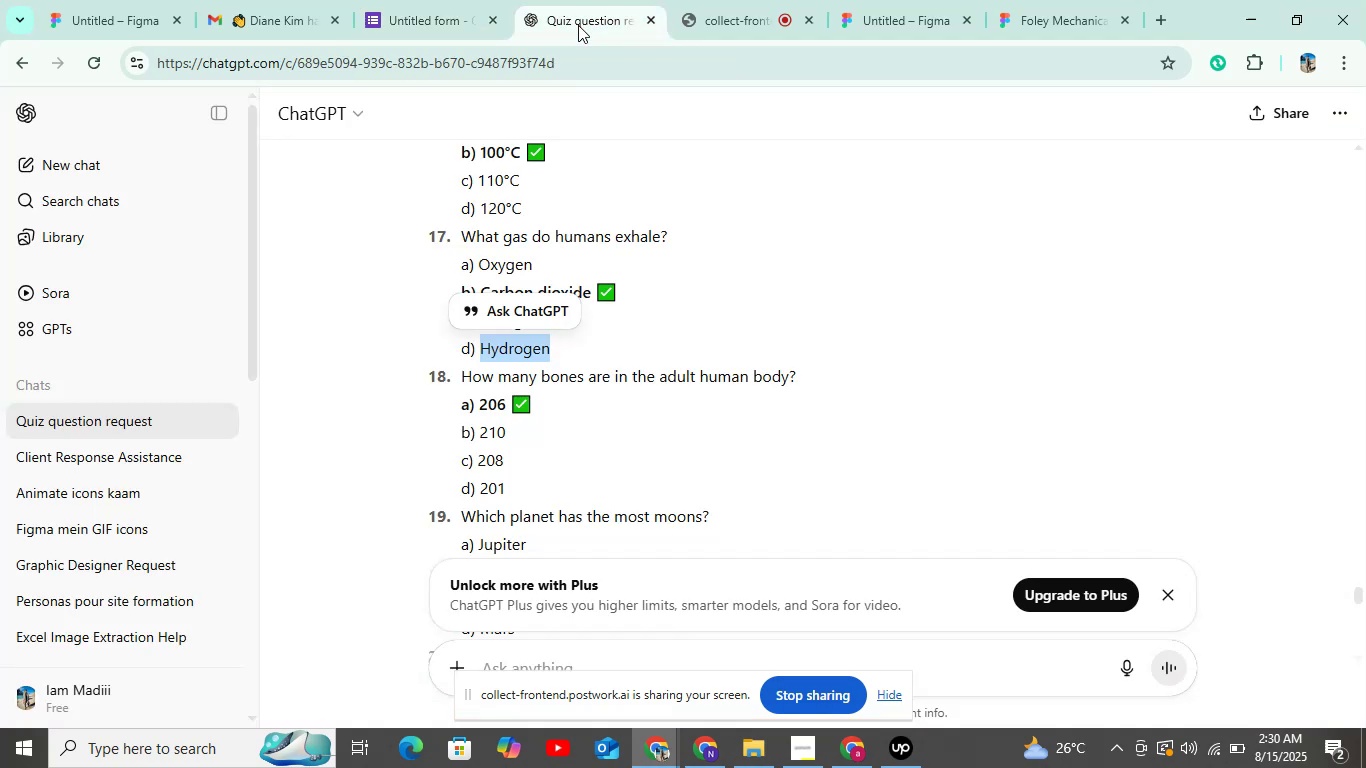 
scroll: coordinate [569, 293], scroll_direction: down, amount: 3.0
 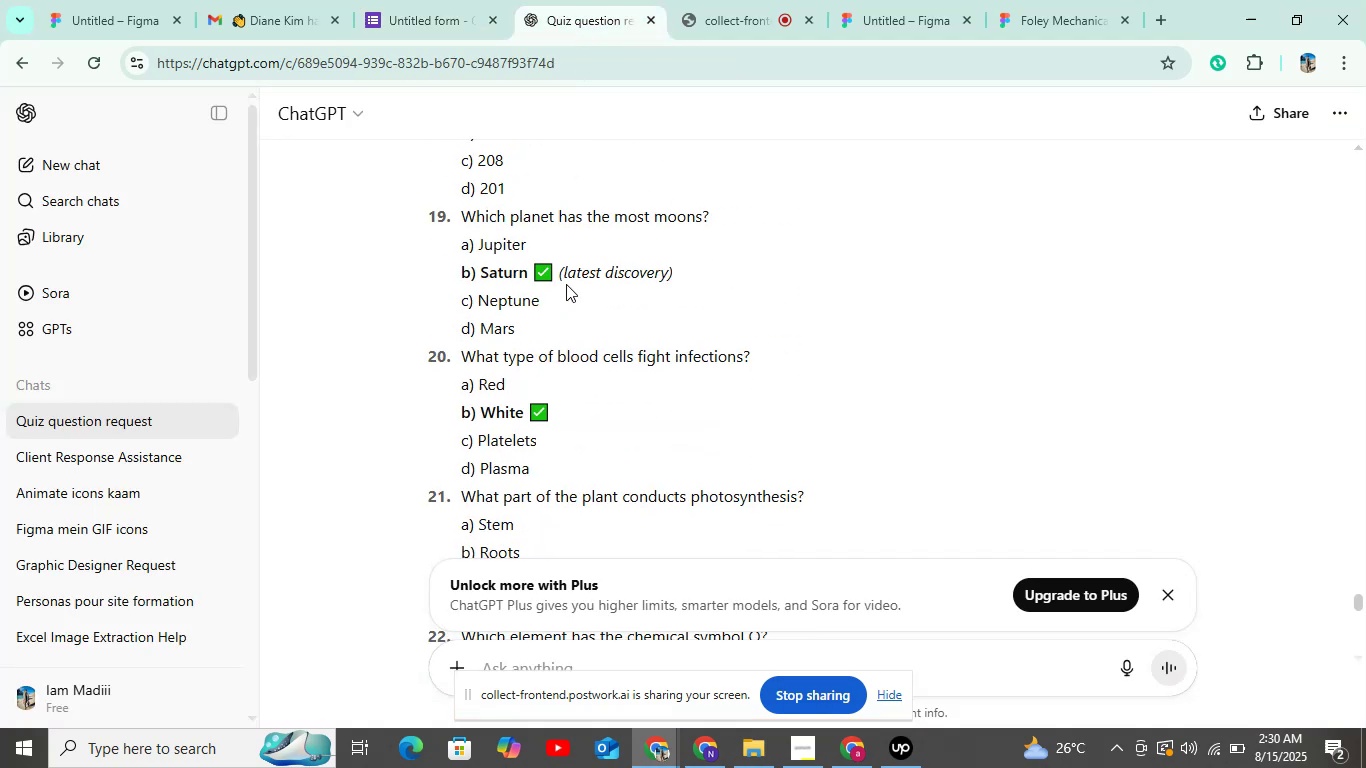 
scroll: coordinate [566, 284], scroll_direction: up, amount: 2.0
 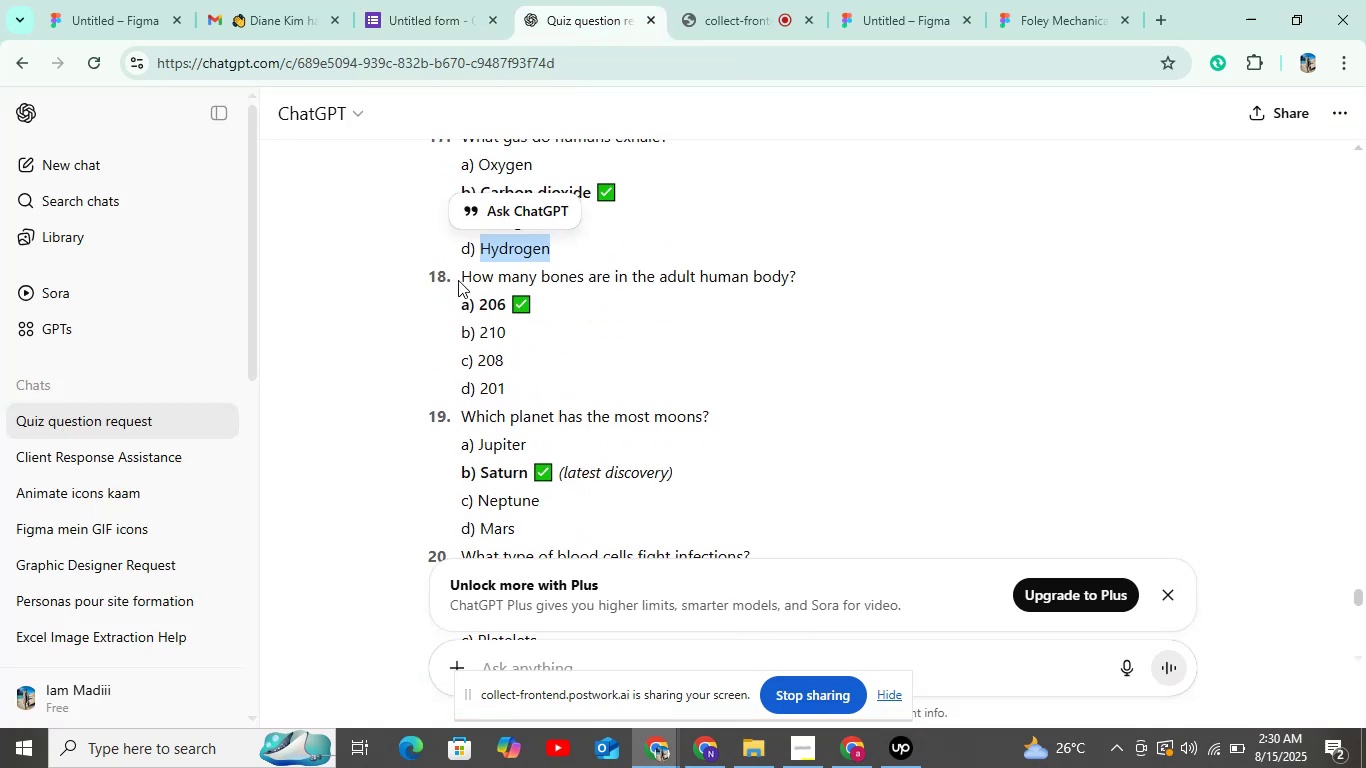 
left_click_drag(start_coordinate=[459, 273], to_coordinate=[814, 281])
 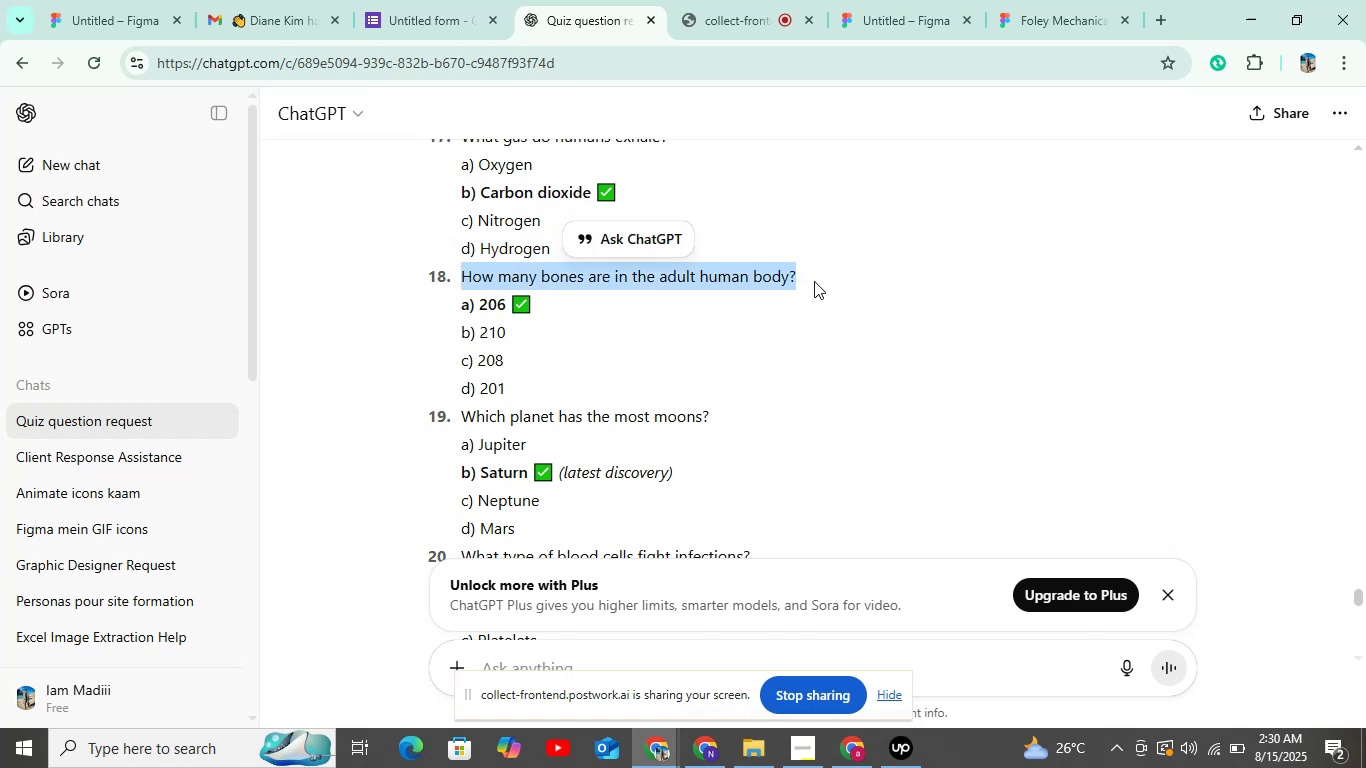 
key(Control+C)
 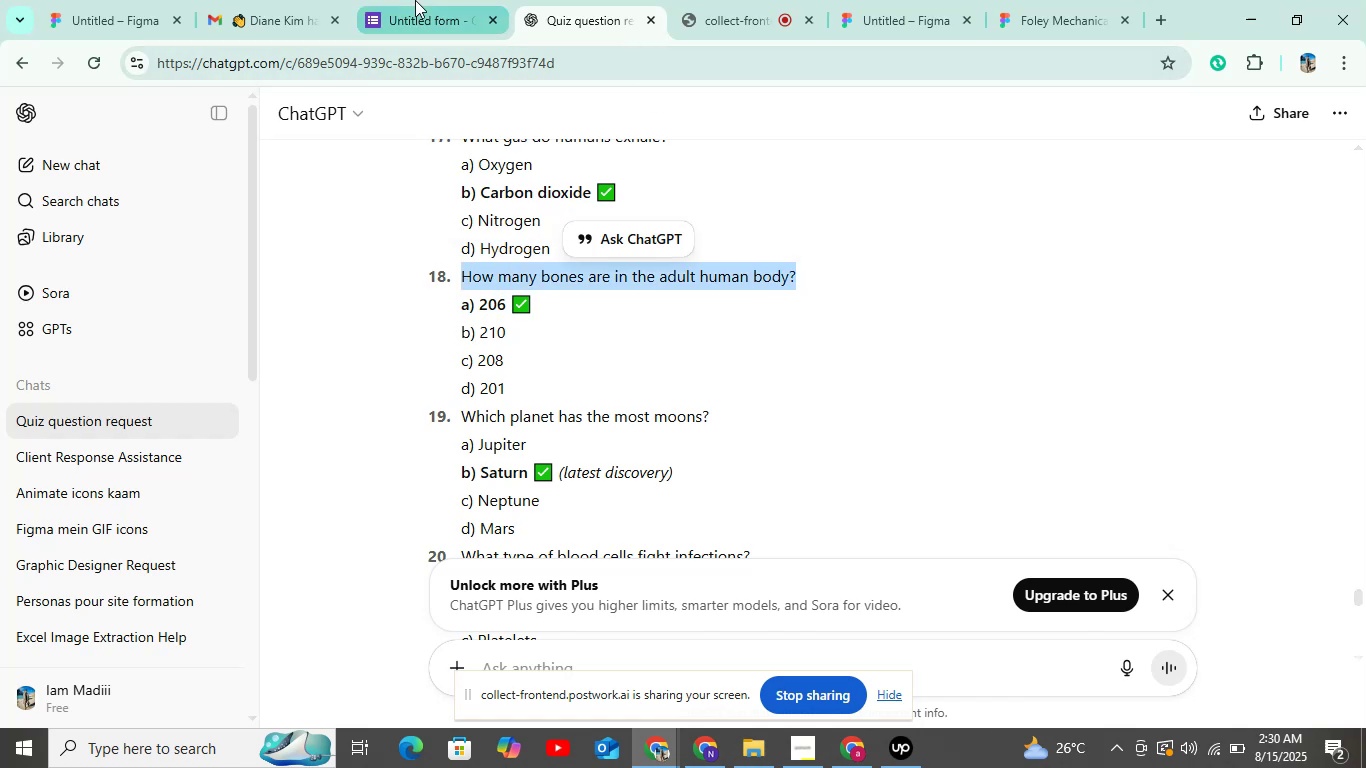 
left_click([414, 2])
 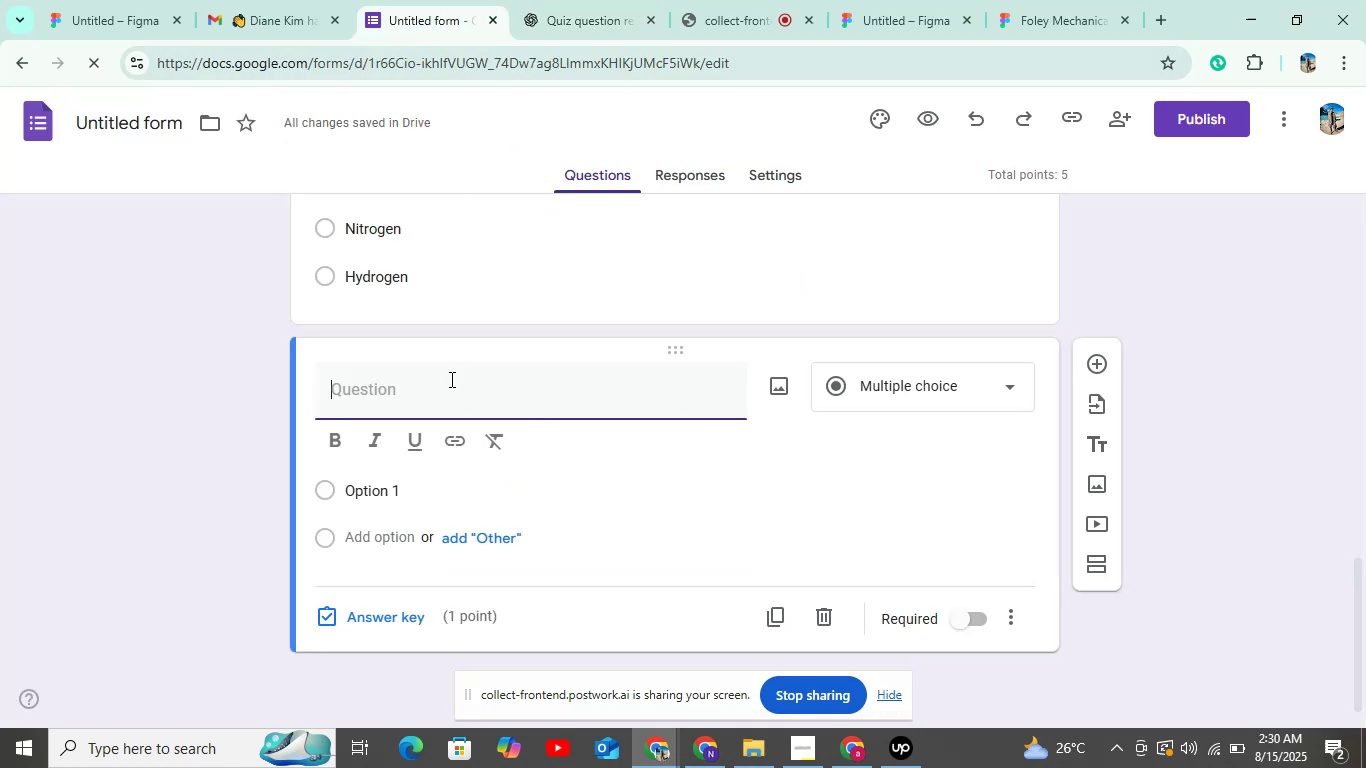 
key(Control+V)
 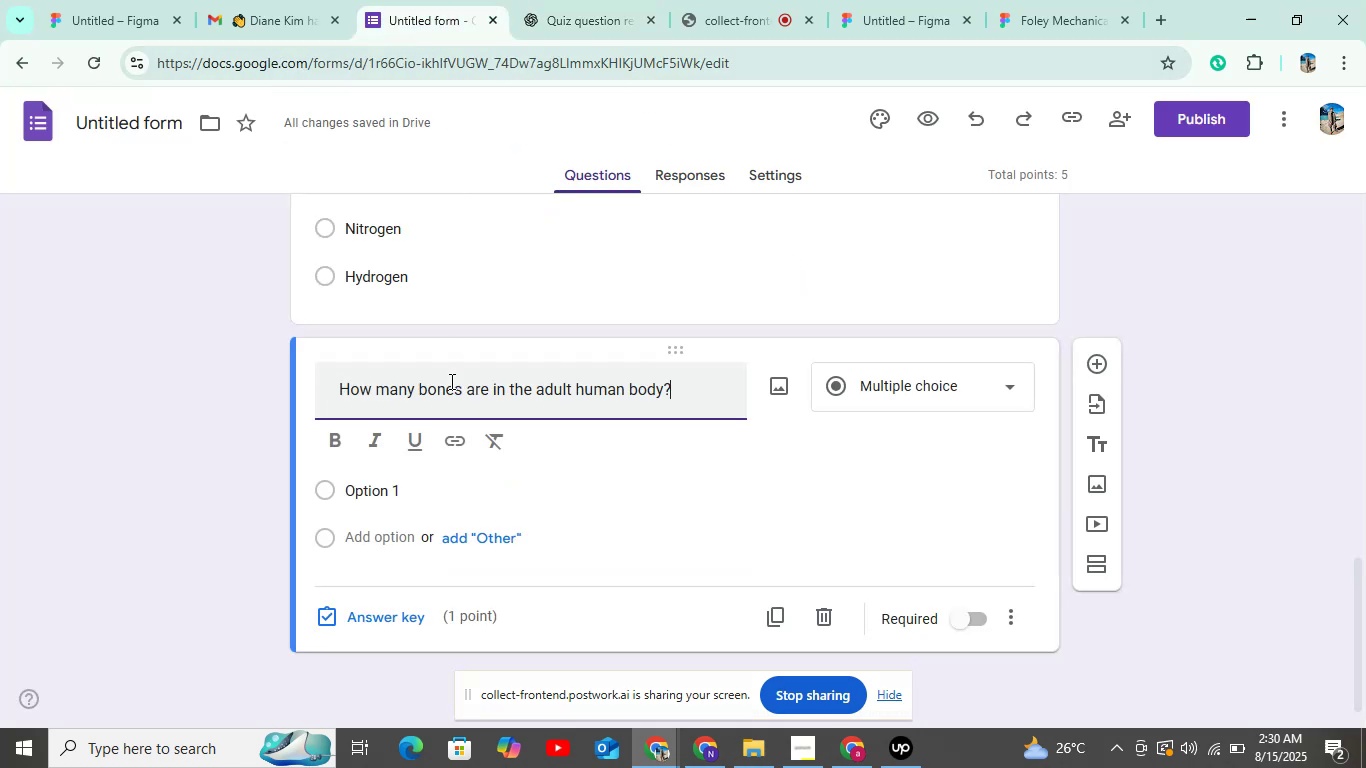 
scroll: coordinate [544, 458], scroll_direction: down, amount: 8.0
 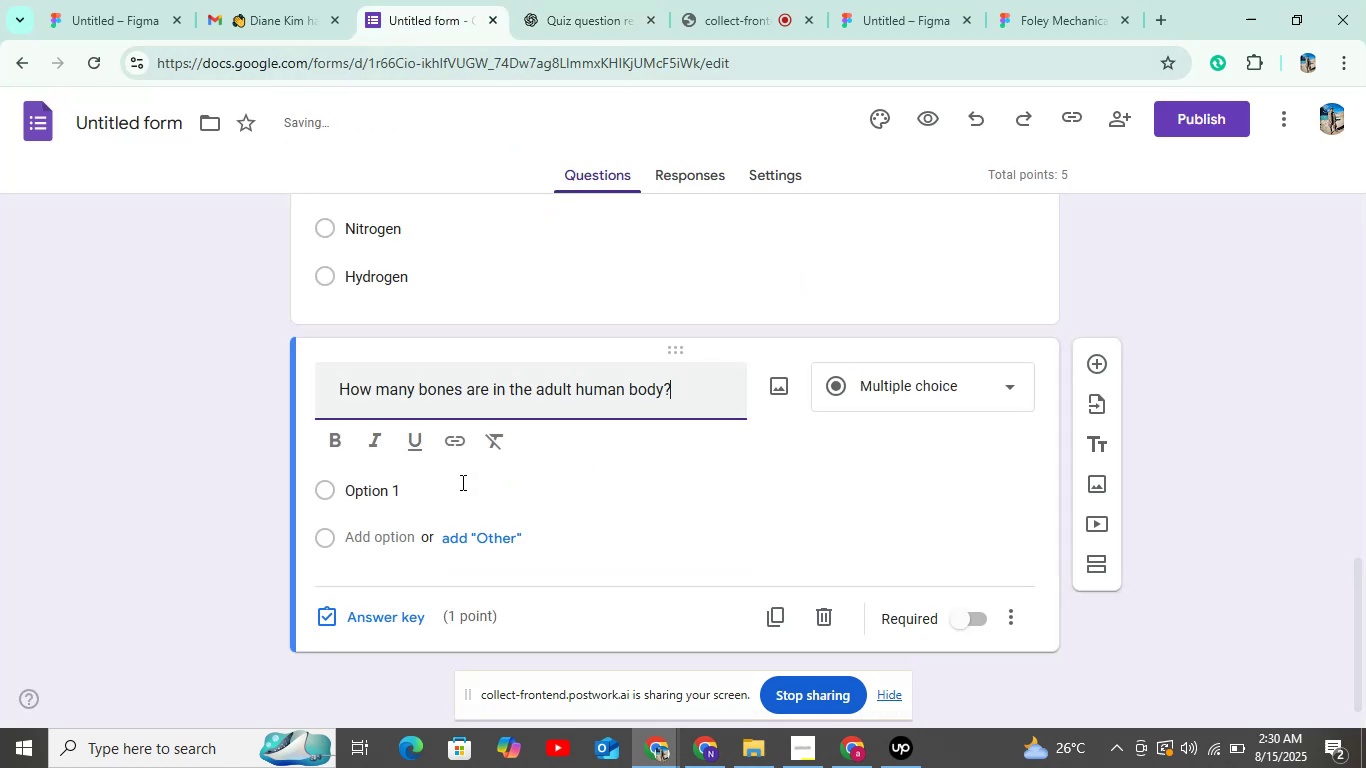 
left_click([461, 484])
 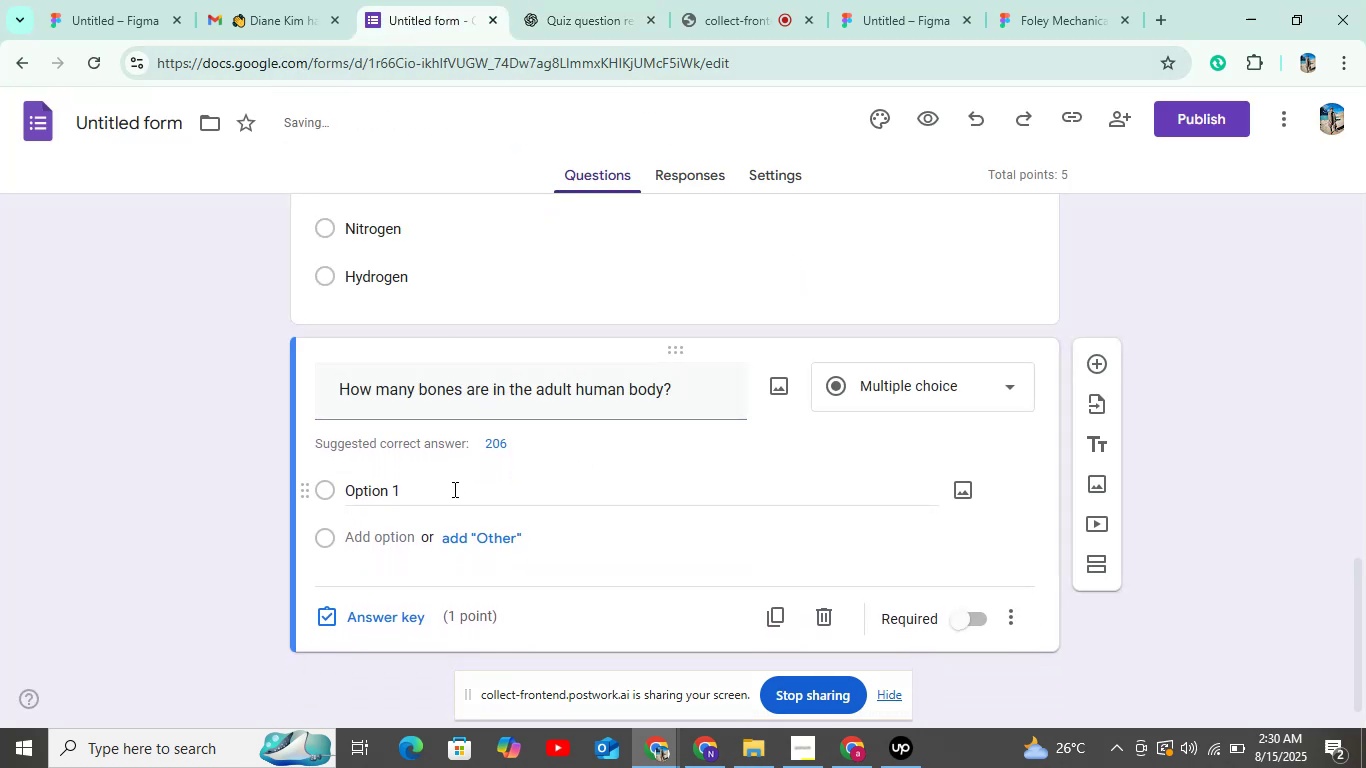 
left_click([451, 490])
 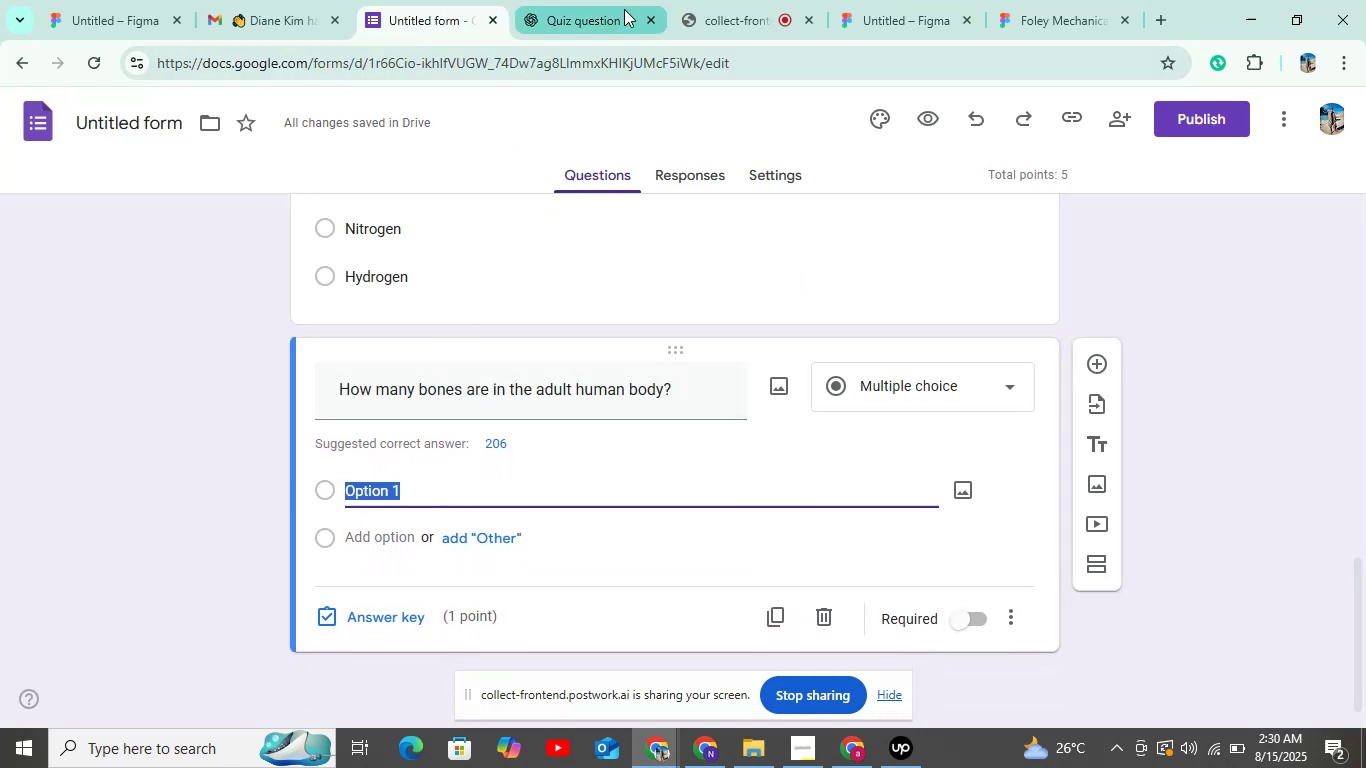 
left_click([612, 16])
 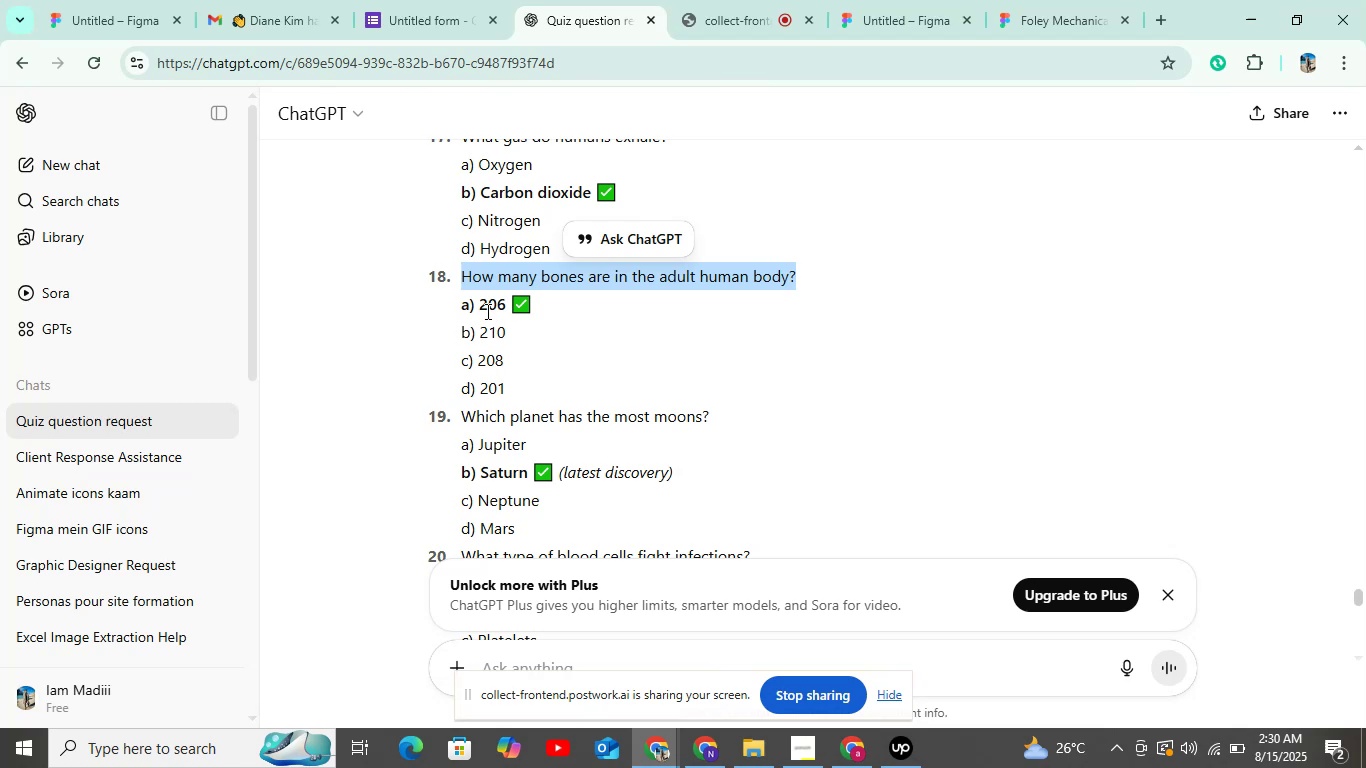 
left_click_drag(start_coordinate=[476, 303], to_coordinate=[500, 305])
 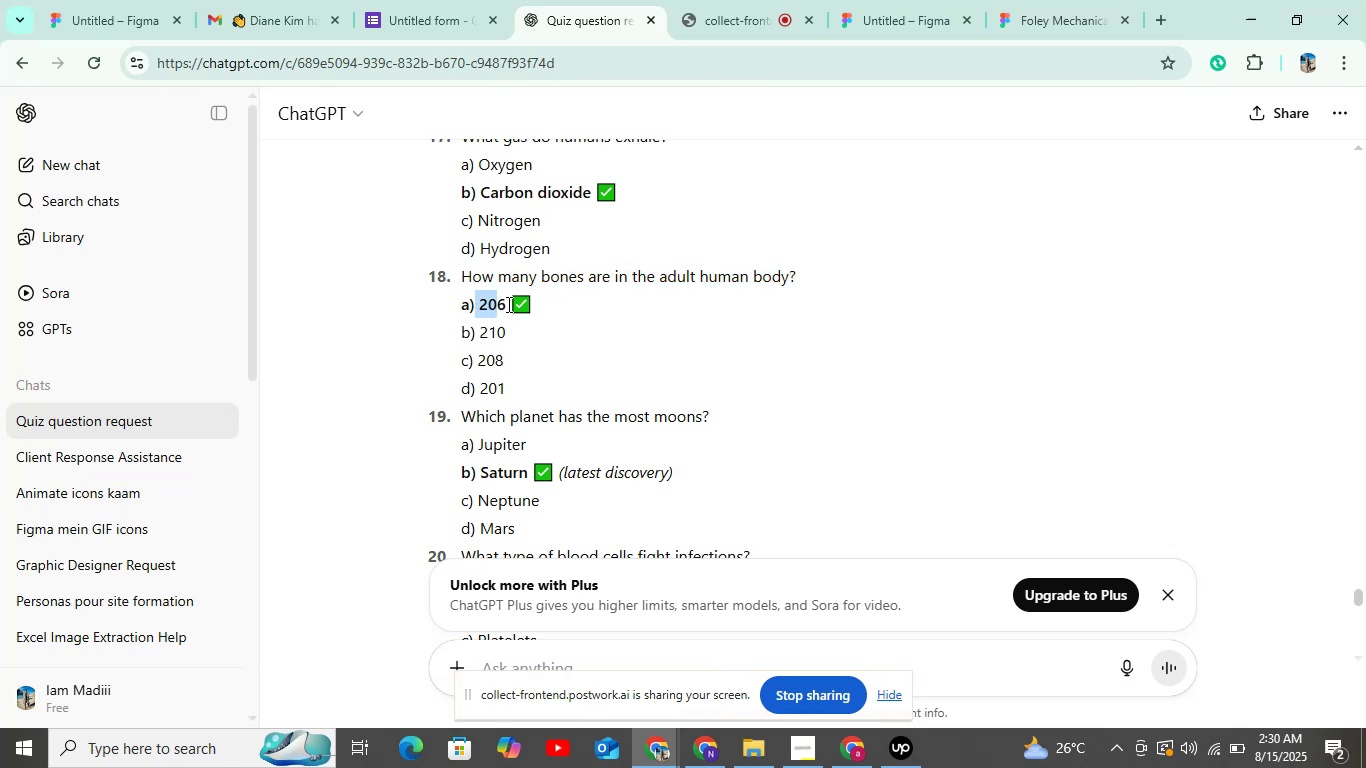 
left_click([514, 300])
 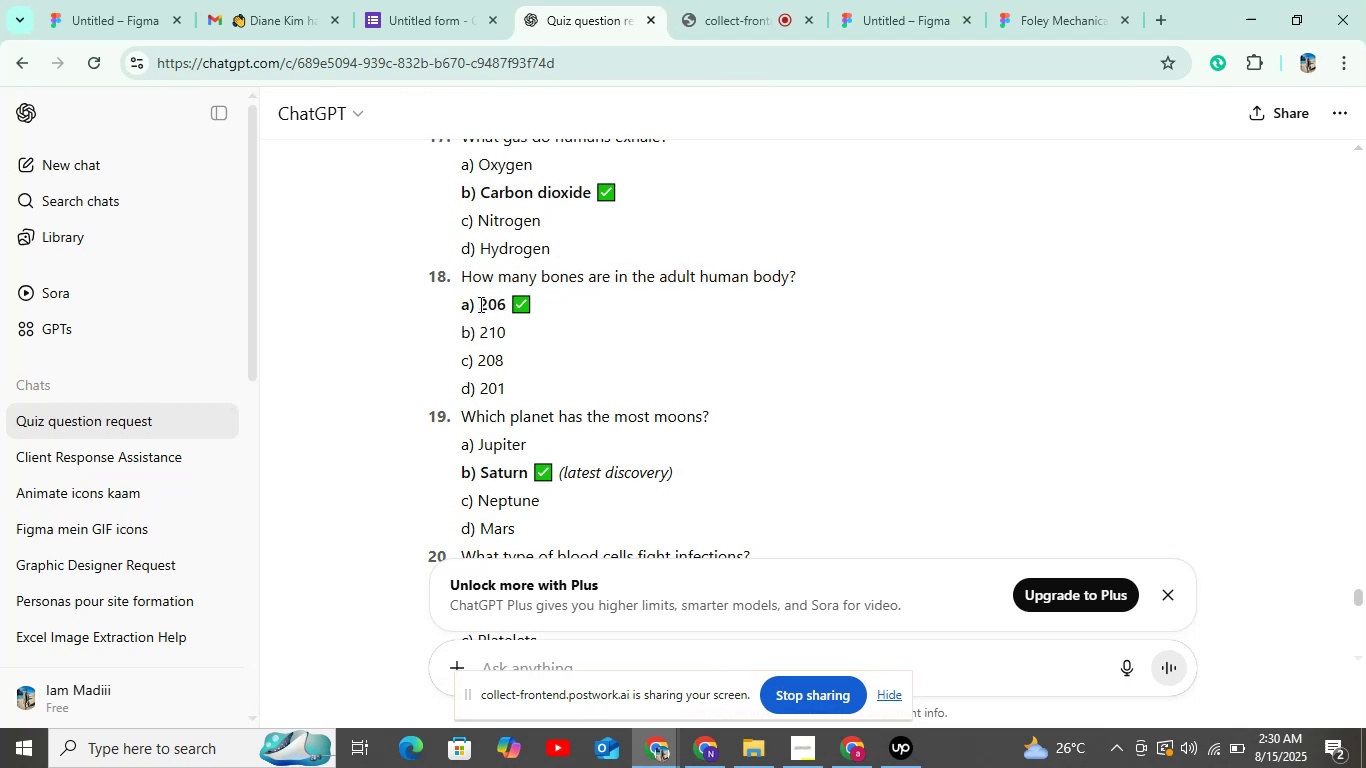 
left_click_drag(start_coordinate=[478, 304], to_coordinate=[502, 304])
 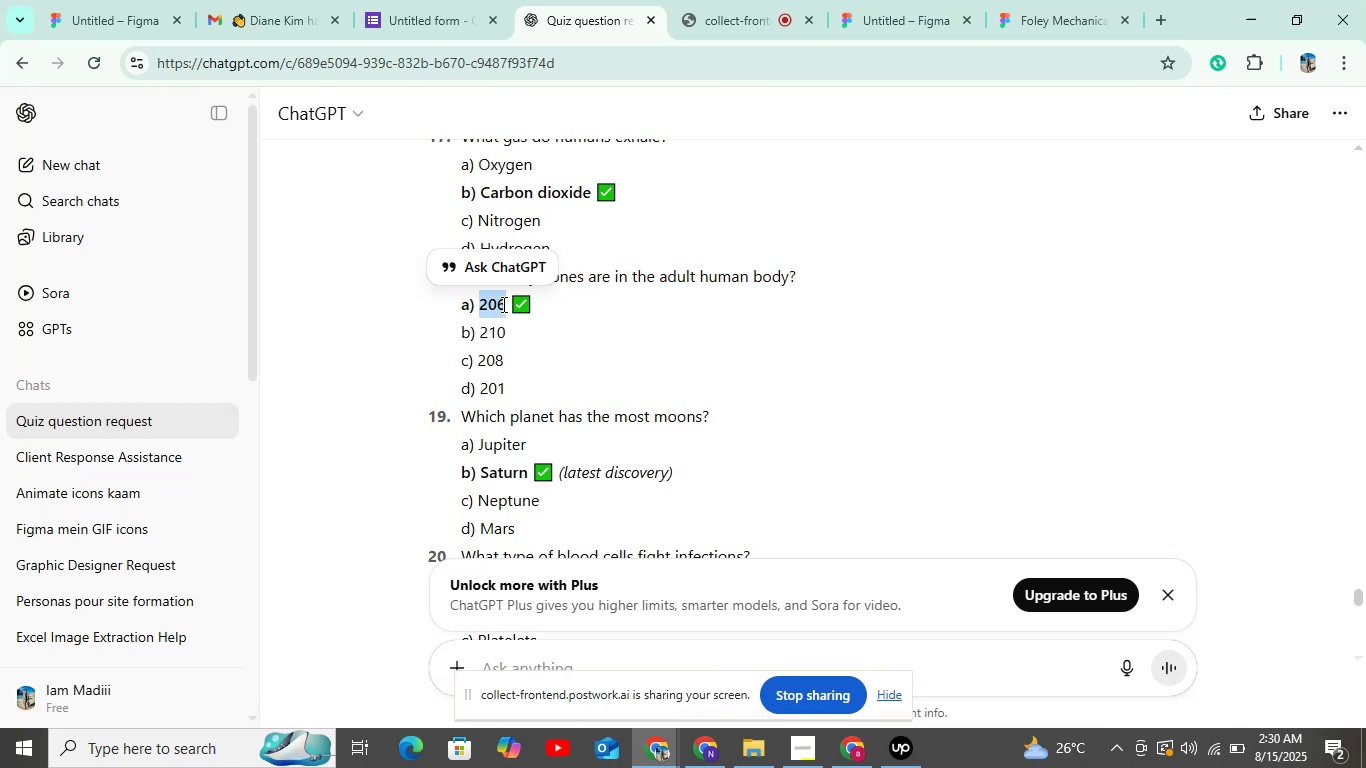 
key(Control+C)
 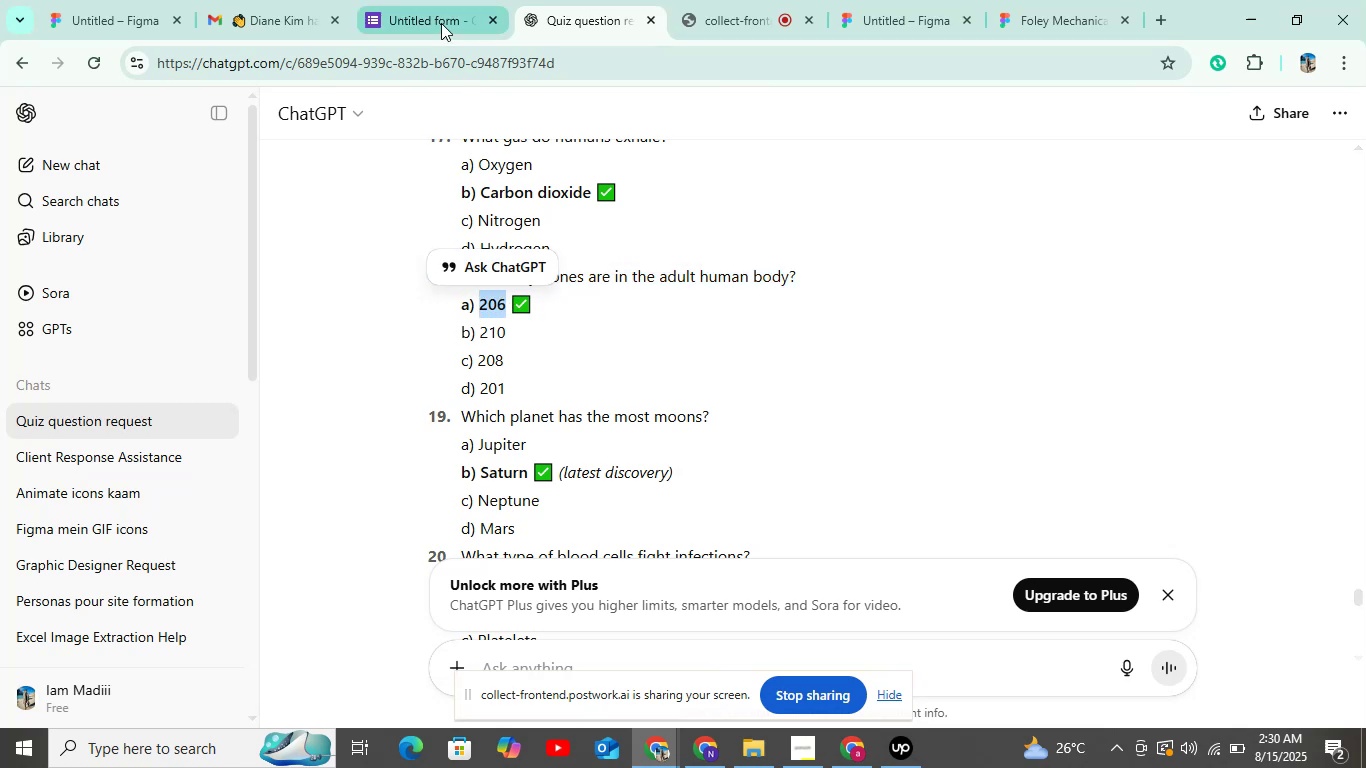 
left_click([441, 23])
 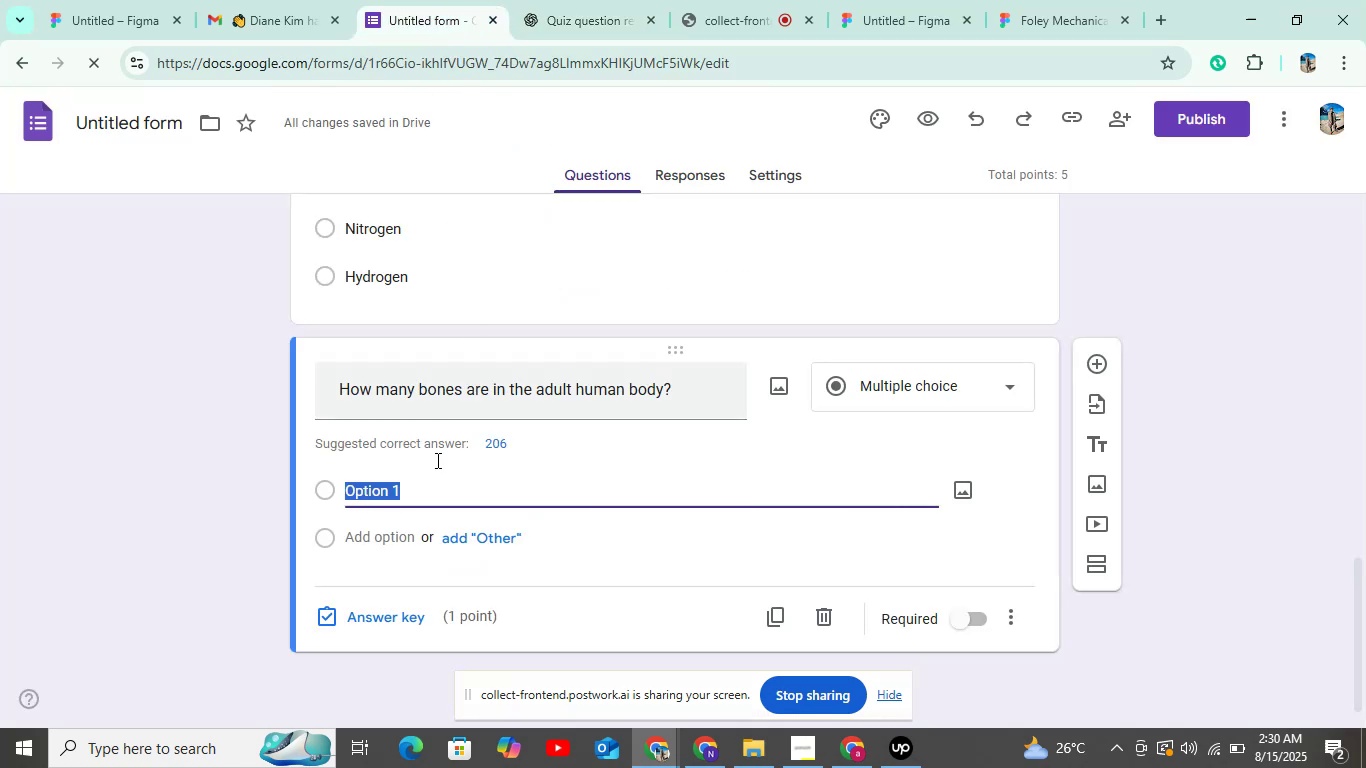 
key(Control+V)
 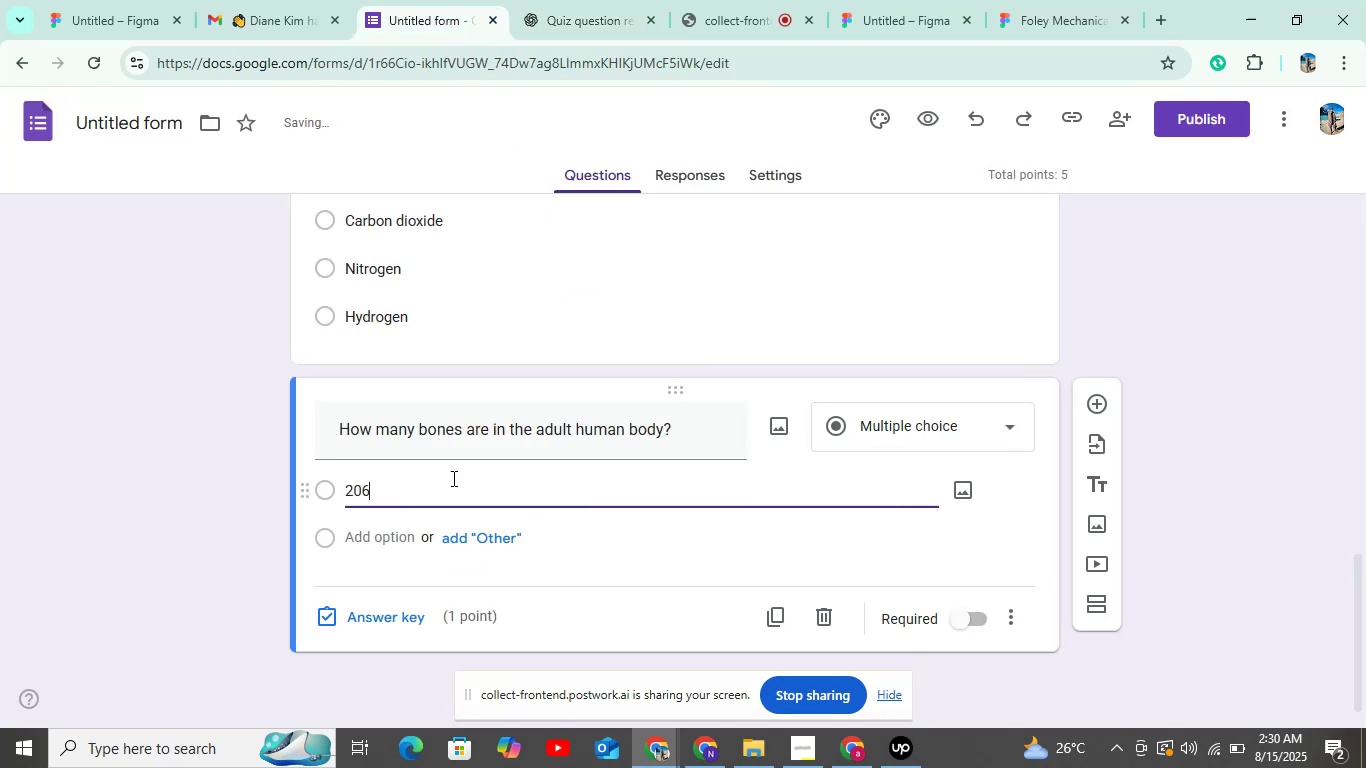 
scroll: coordinate [452, 480], scroll_direction: down, amount: 4.0
 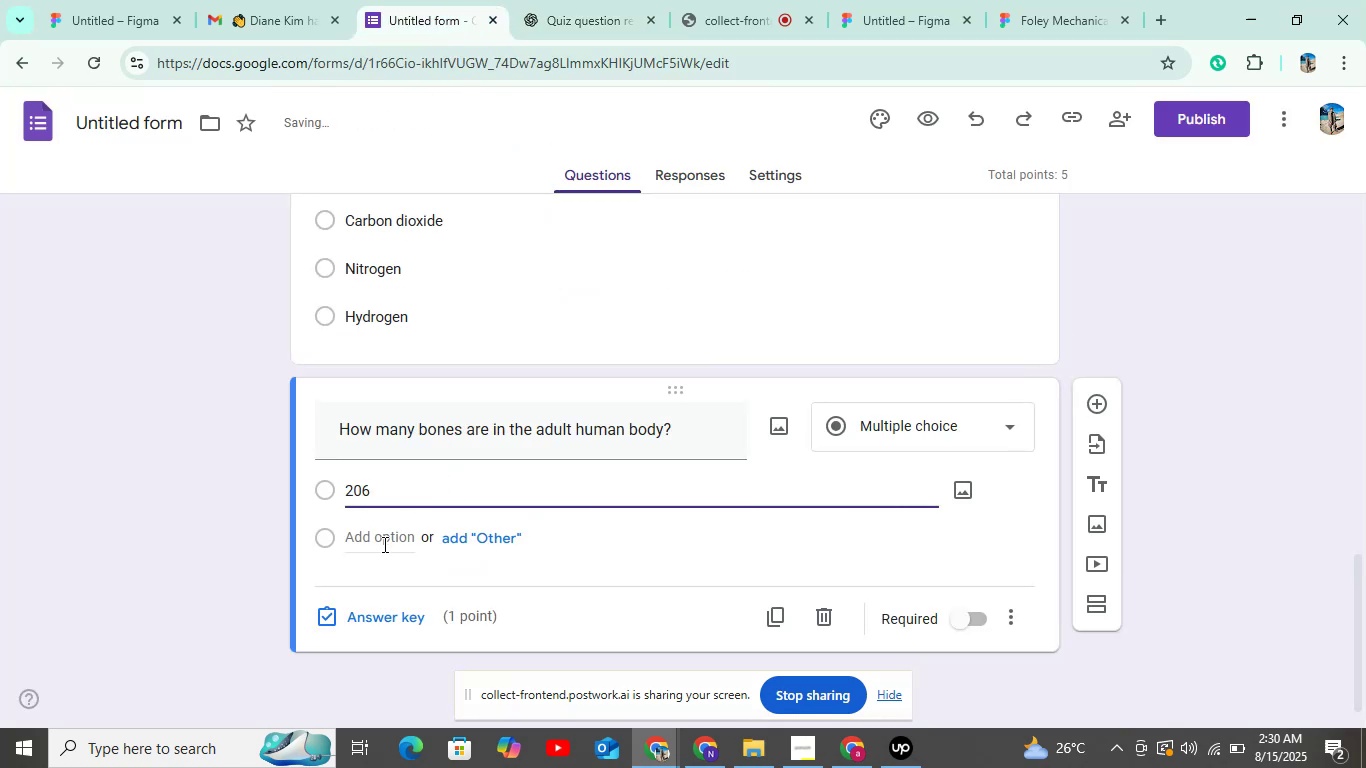 
left_click([383, 544])
 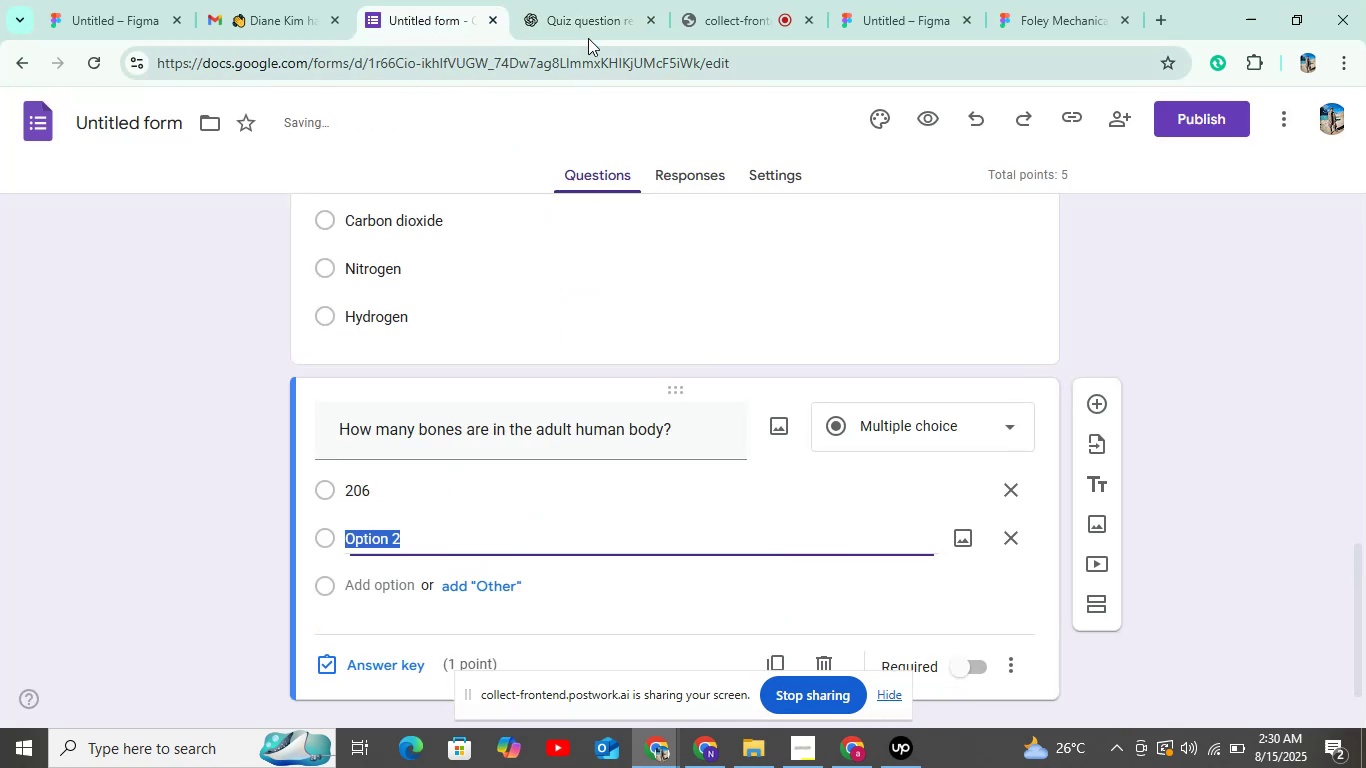 
left_click([589, 27])
 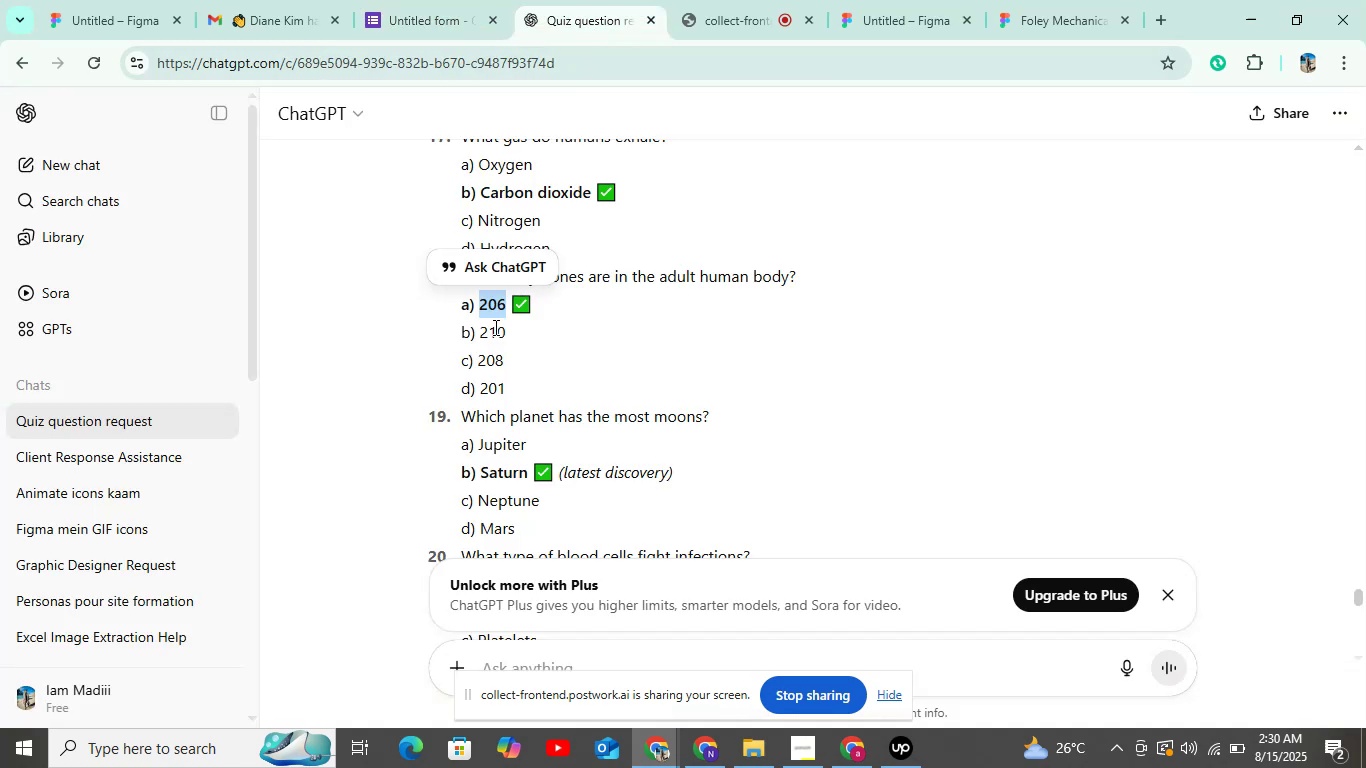 
left_click_drag(start_coordinate=[475, 333], to_coordinate=[527, 334])
 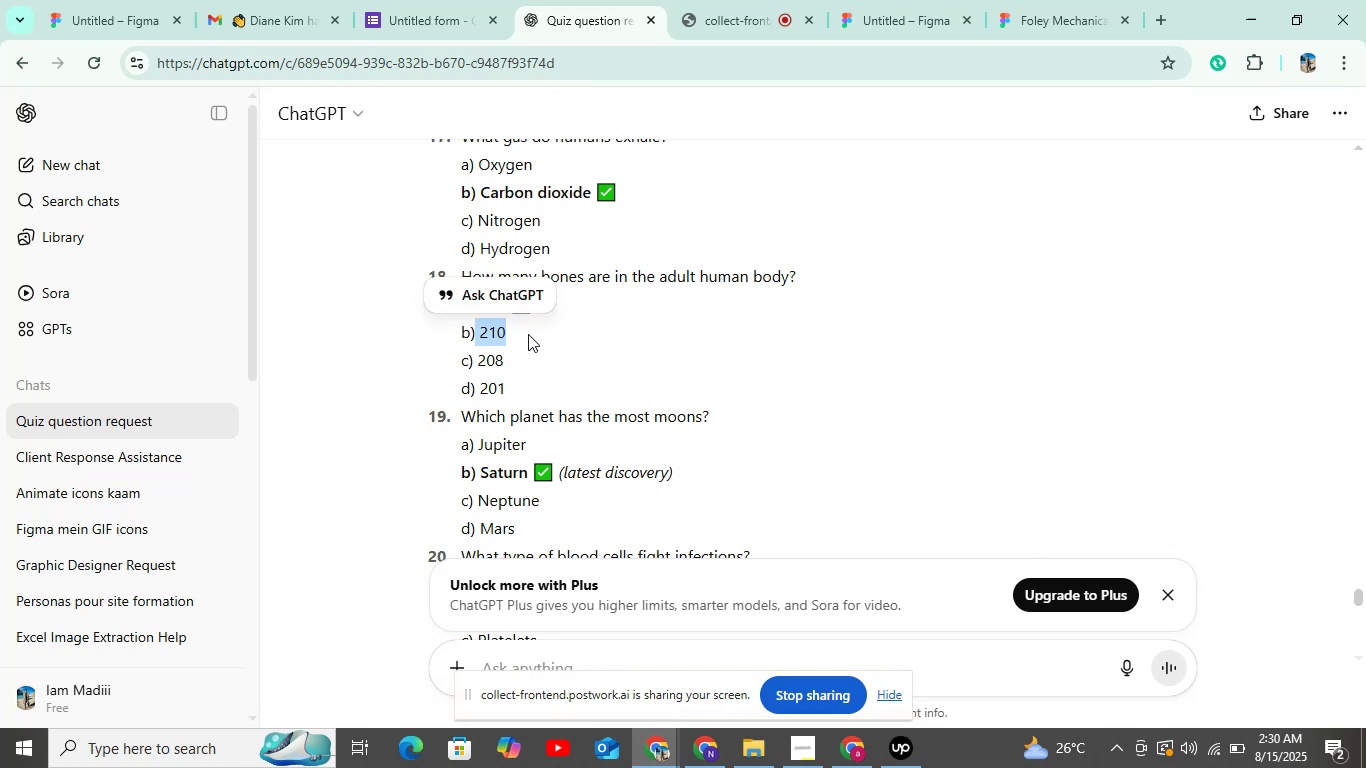 
key(Control+ControlLeft)
 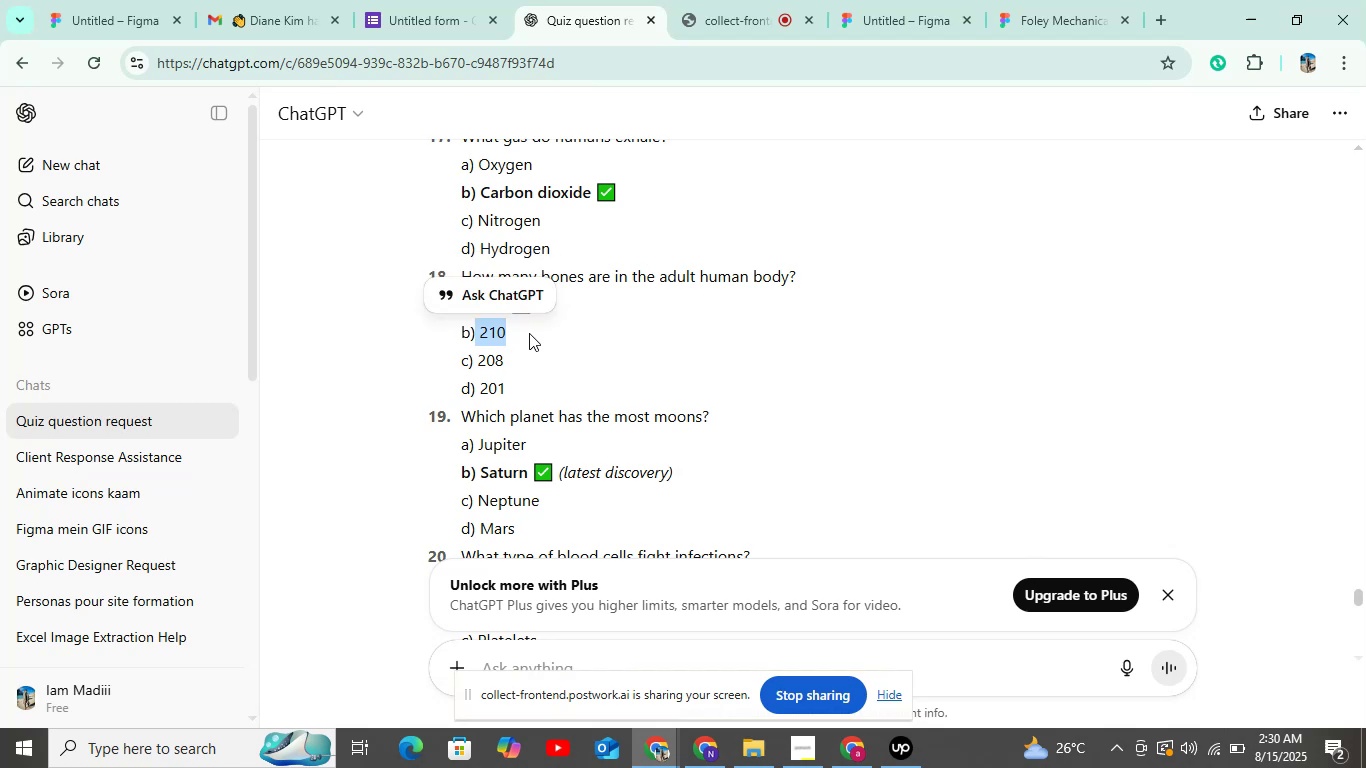 
key(Control+C)
 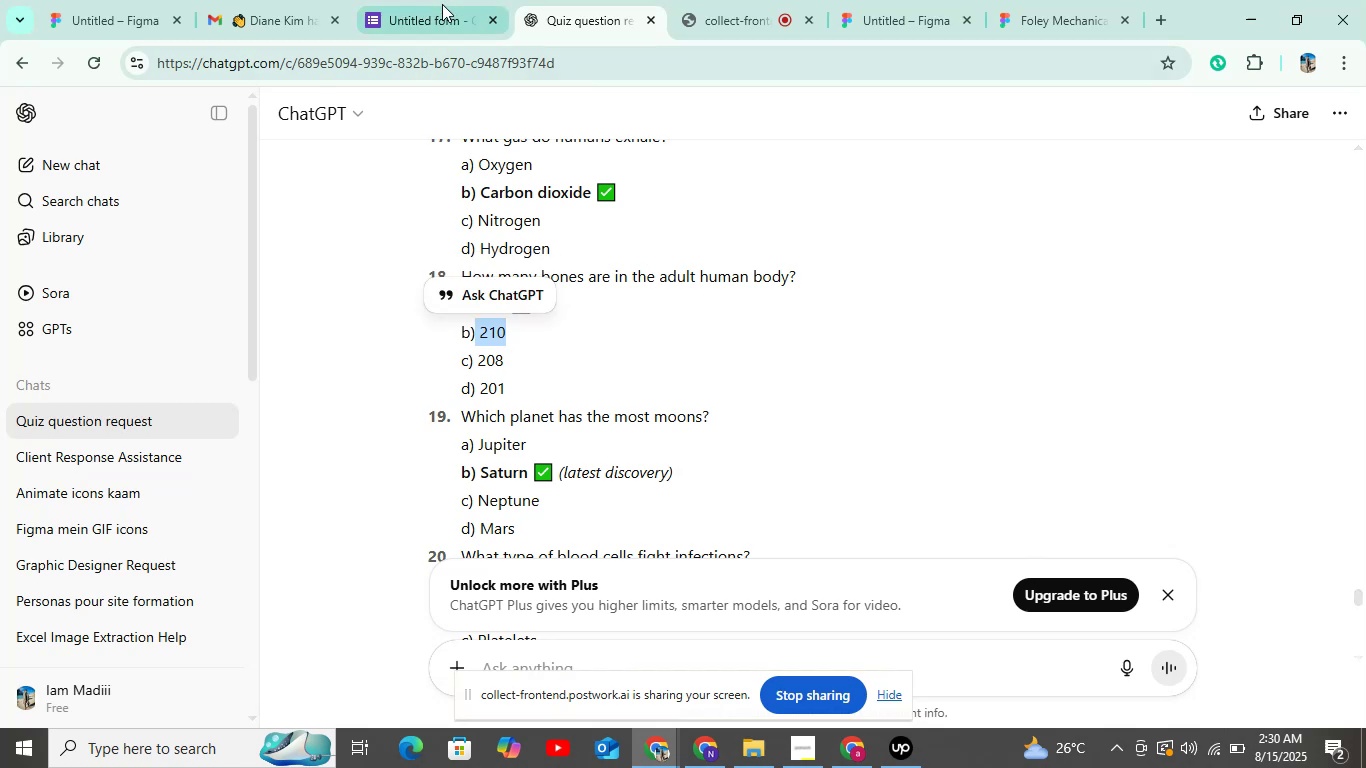 
left_click([442, 4])
 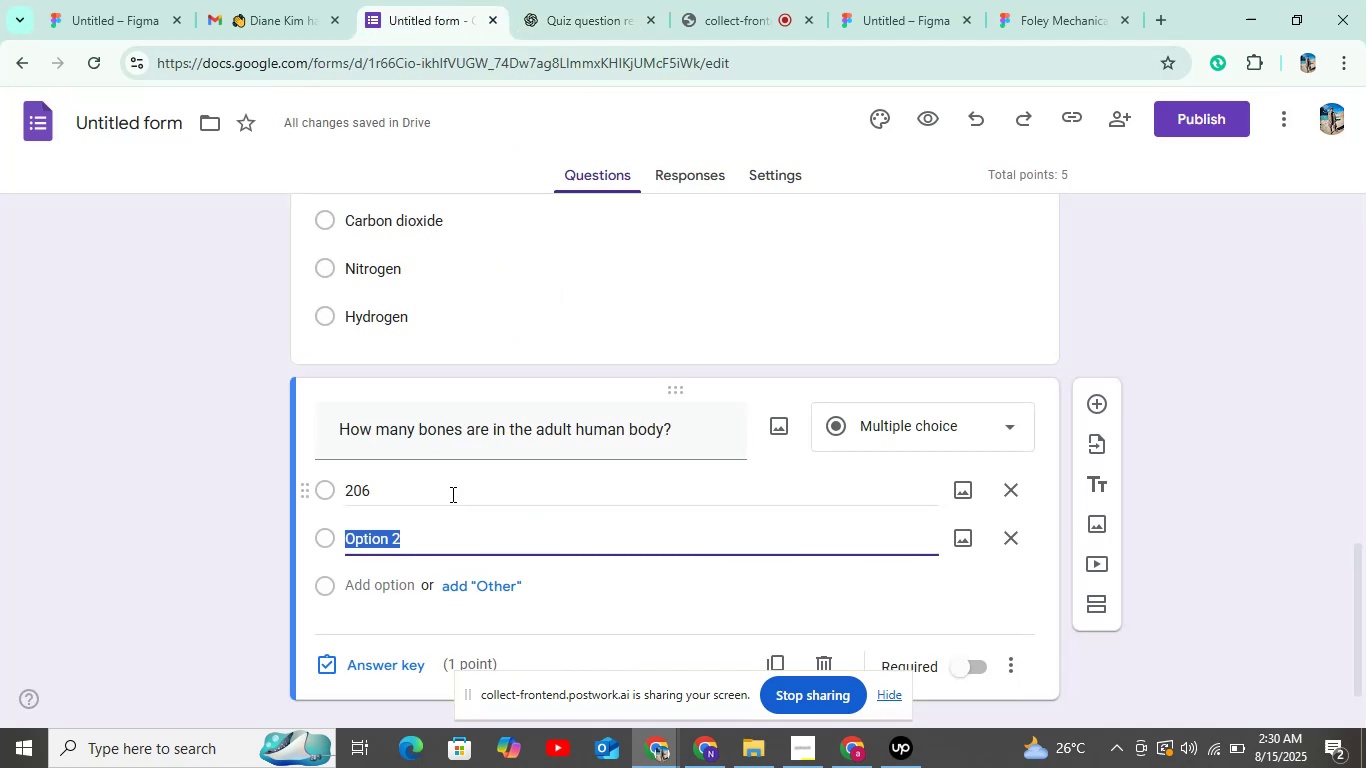 
key(Control+V)
 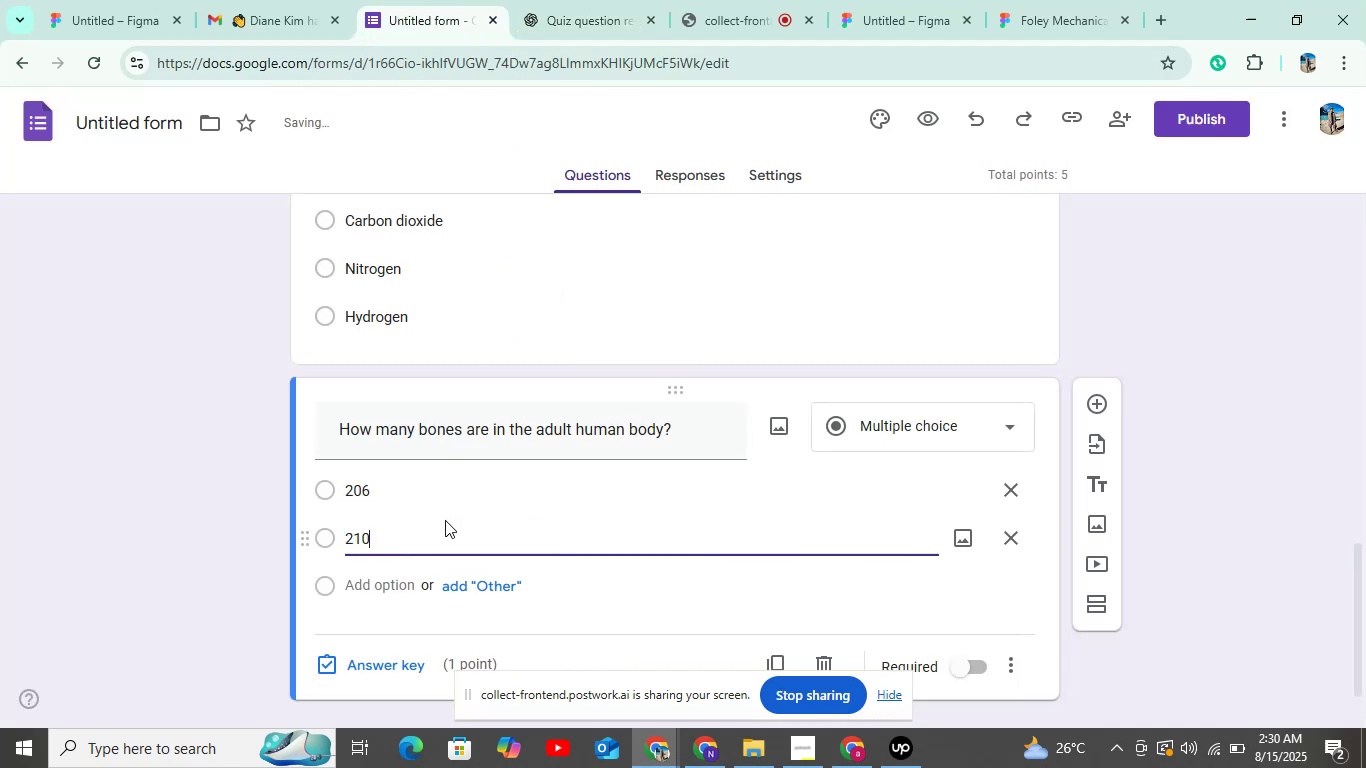 
scroll: coordinate [437, 527], scroll_direction: down, amount: 4.0
 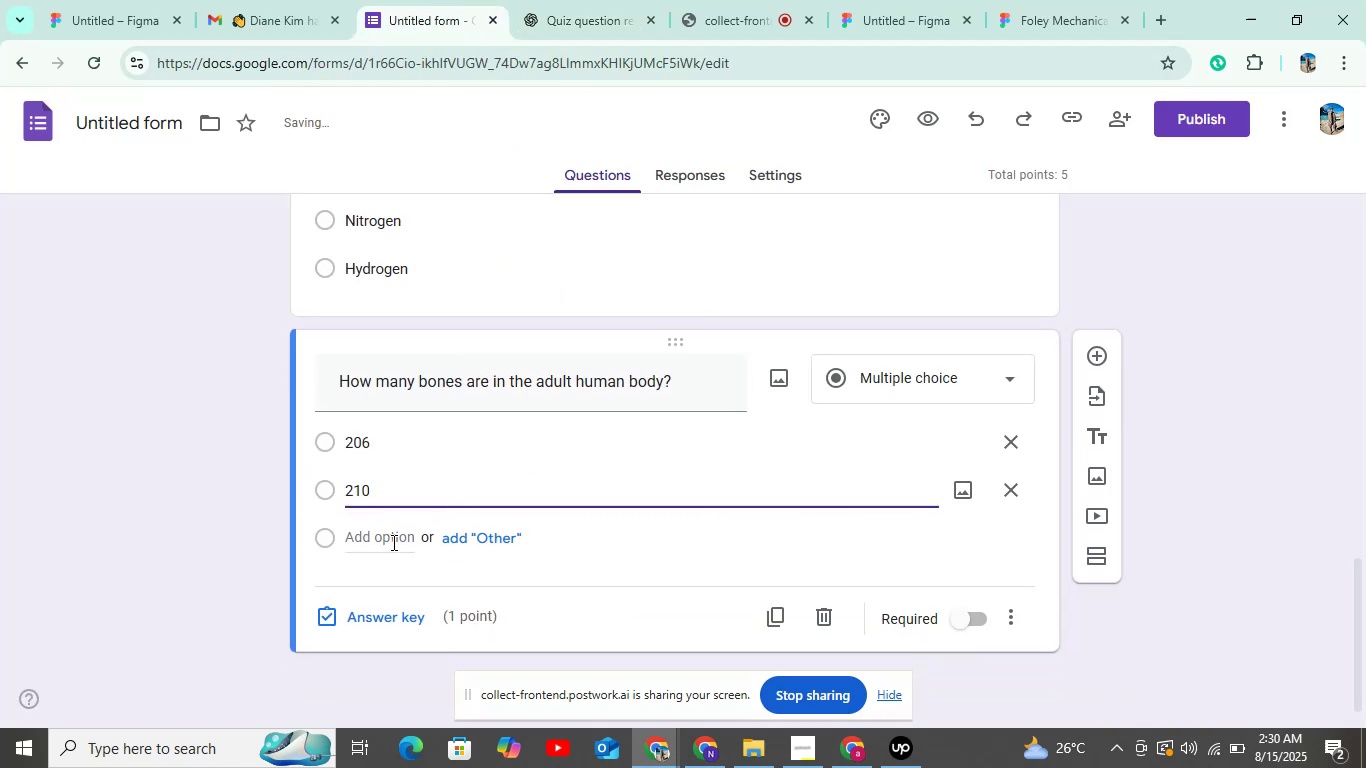 
left_click([392, 542])
 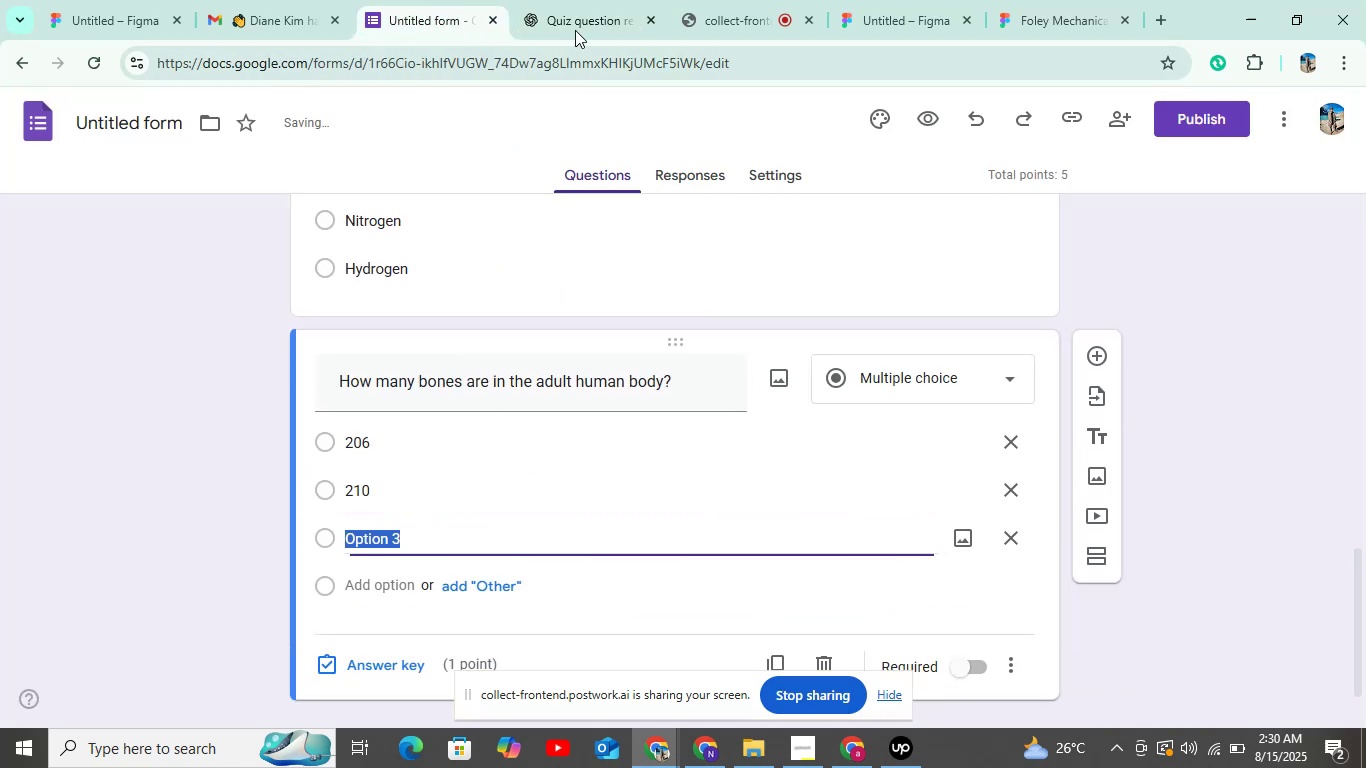 
left_click([578, 22])
 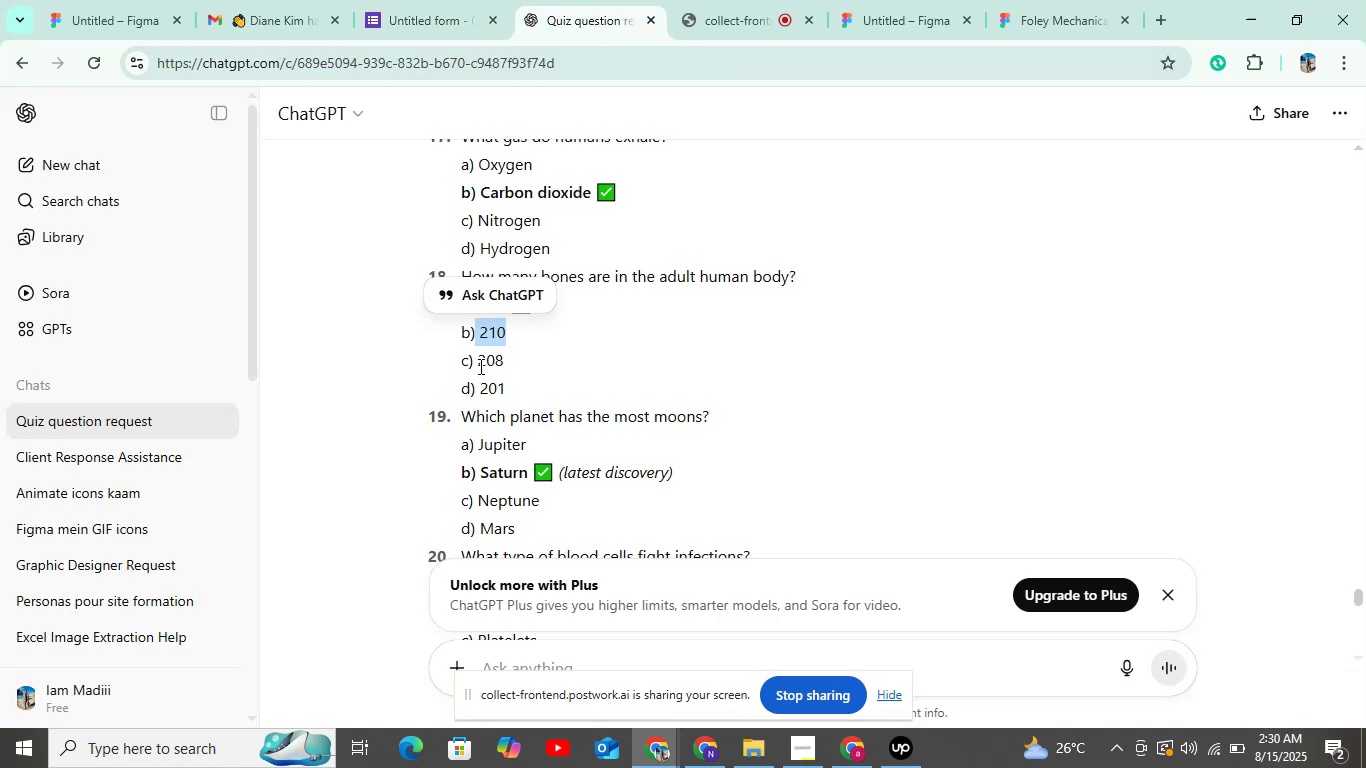 
left_click_drag(start_coordinate=[477, 363], to_coordinate=[531, 359])
 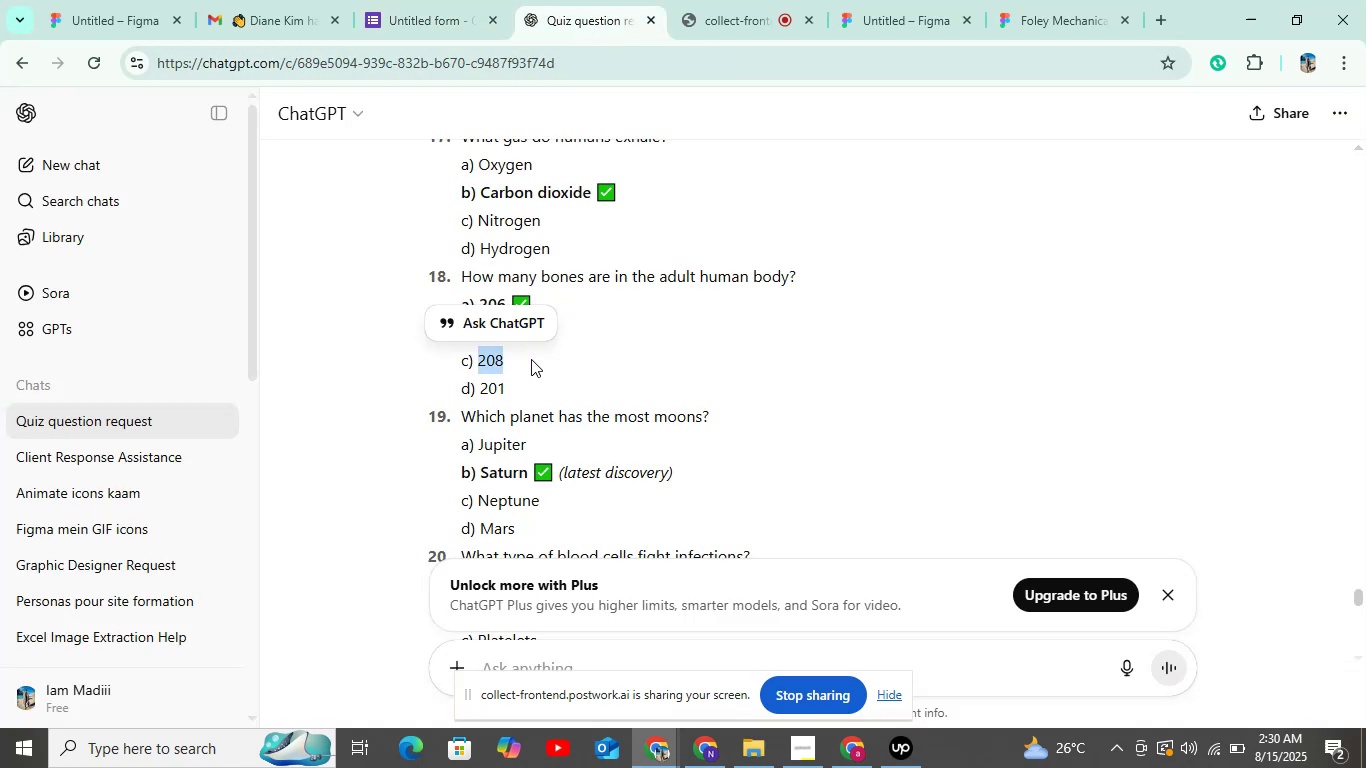 
key(Control+C)
 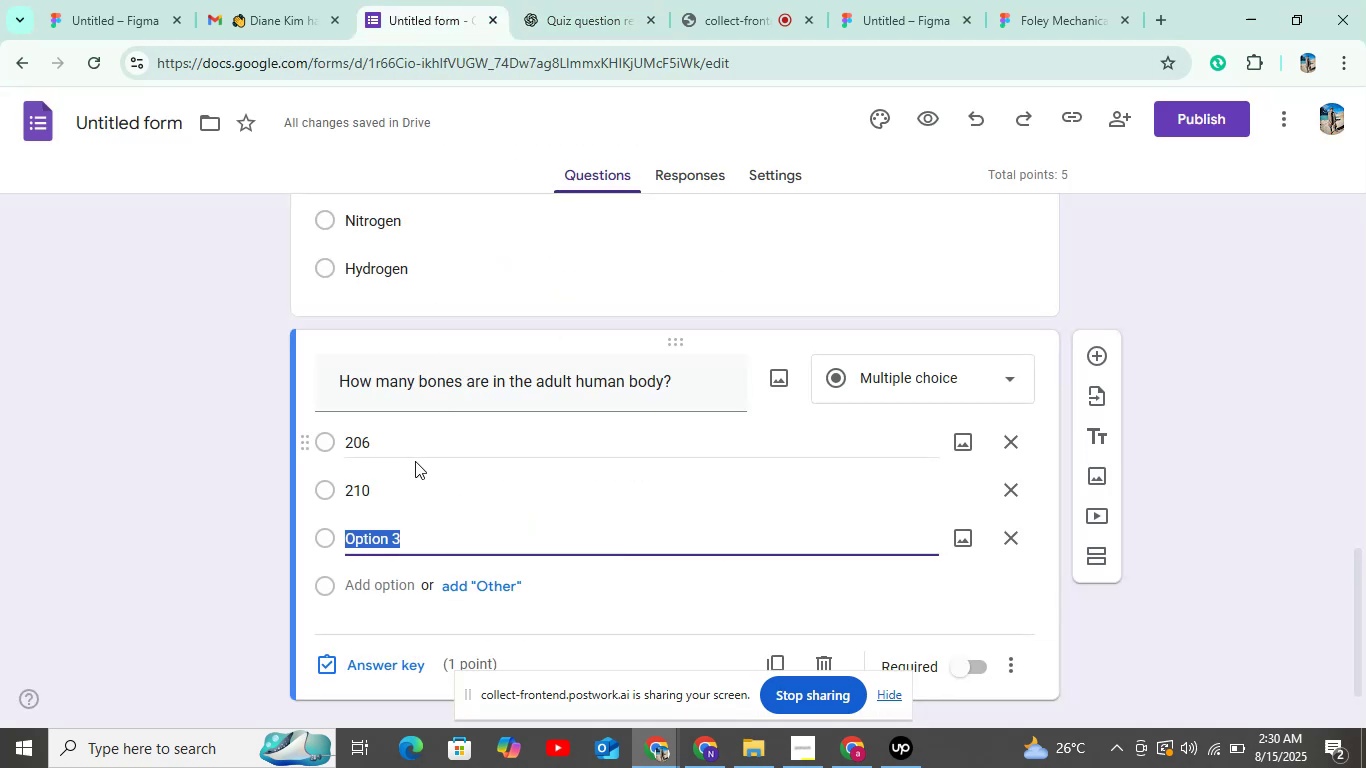 
key(Control+V)
 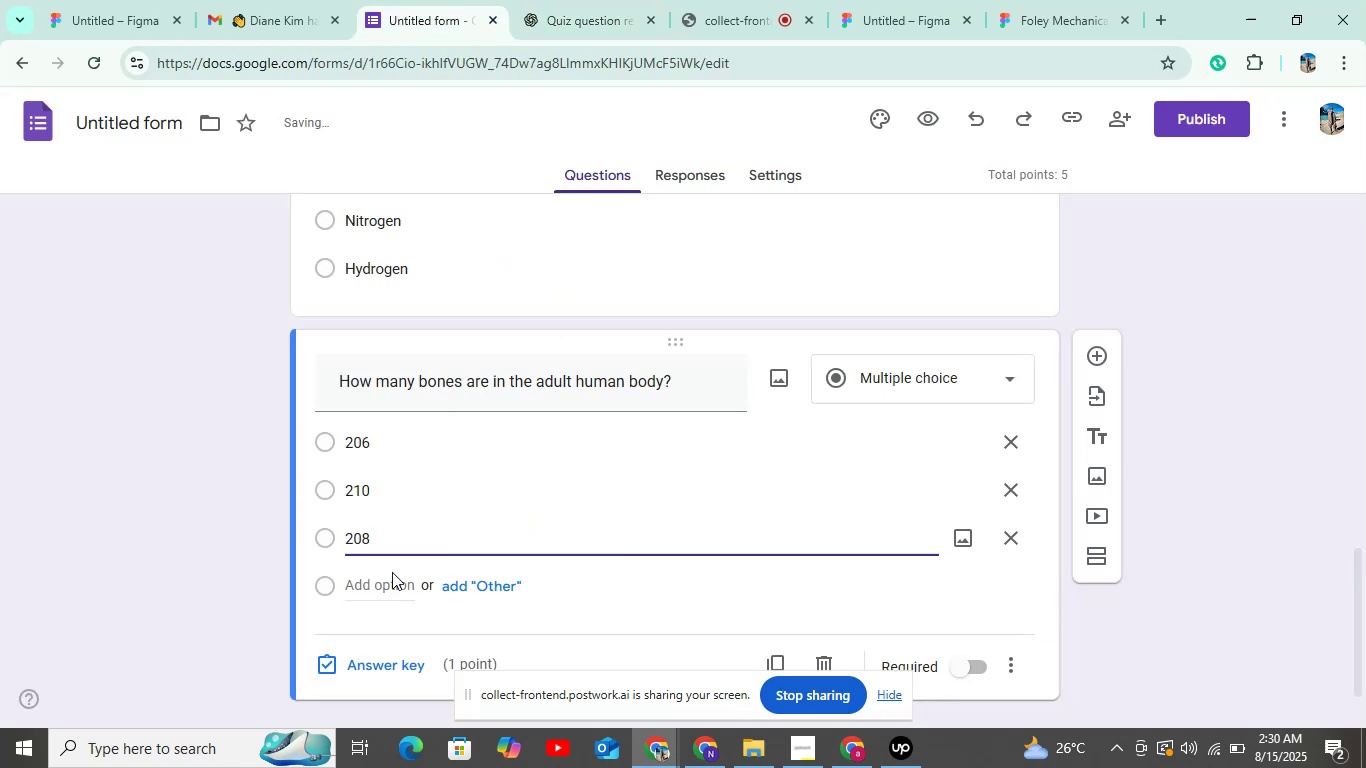 
left_click([384, 583])
 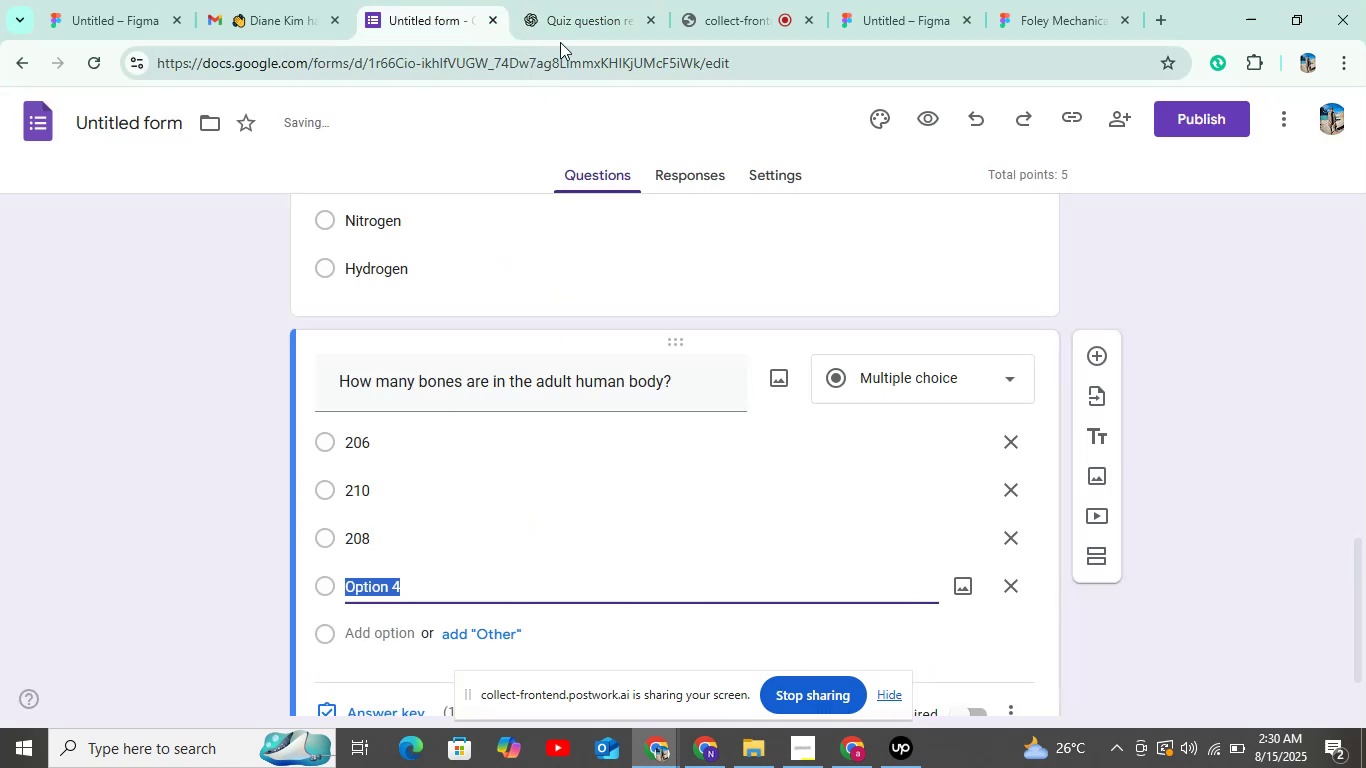 
left_click([568, 30])
 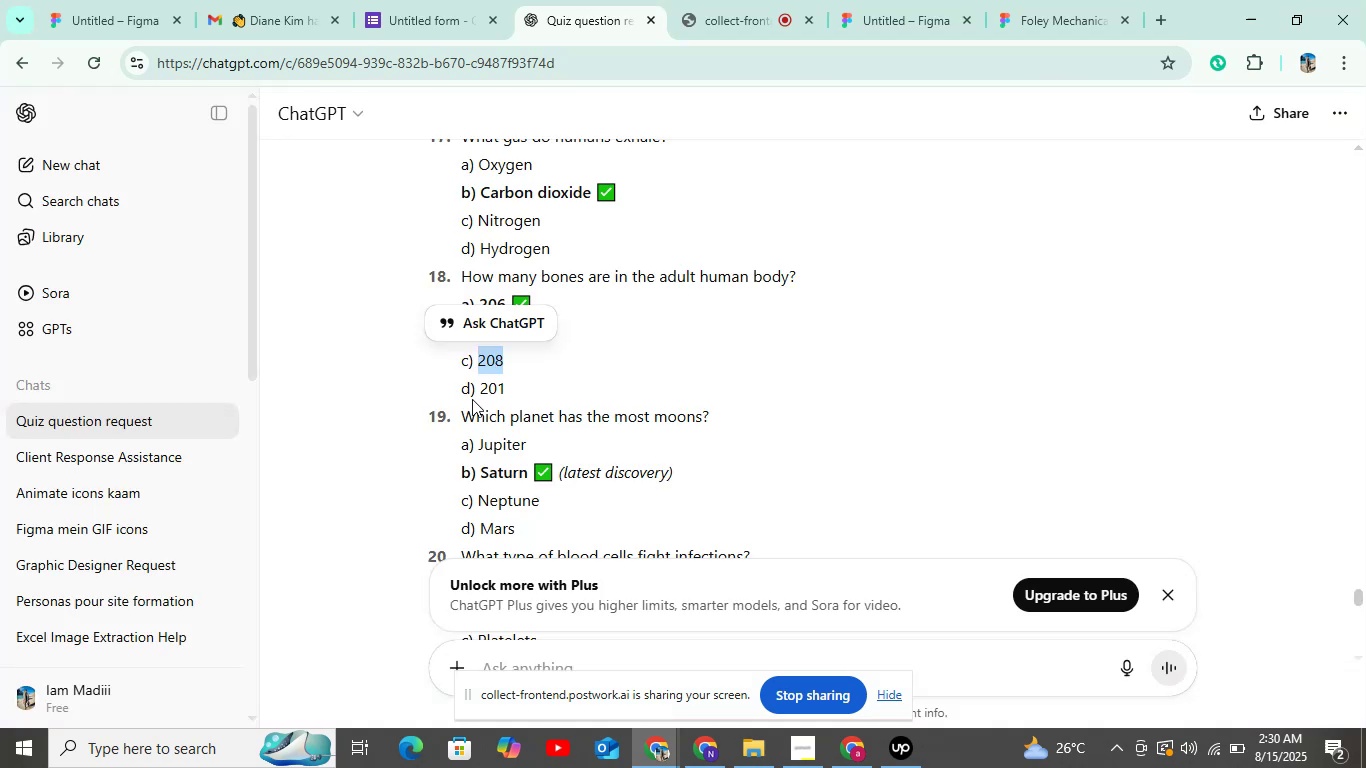 
left_click_drag(start_coordinate=[478, 393], to_coordinate=[531, 391])
 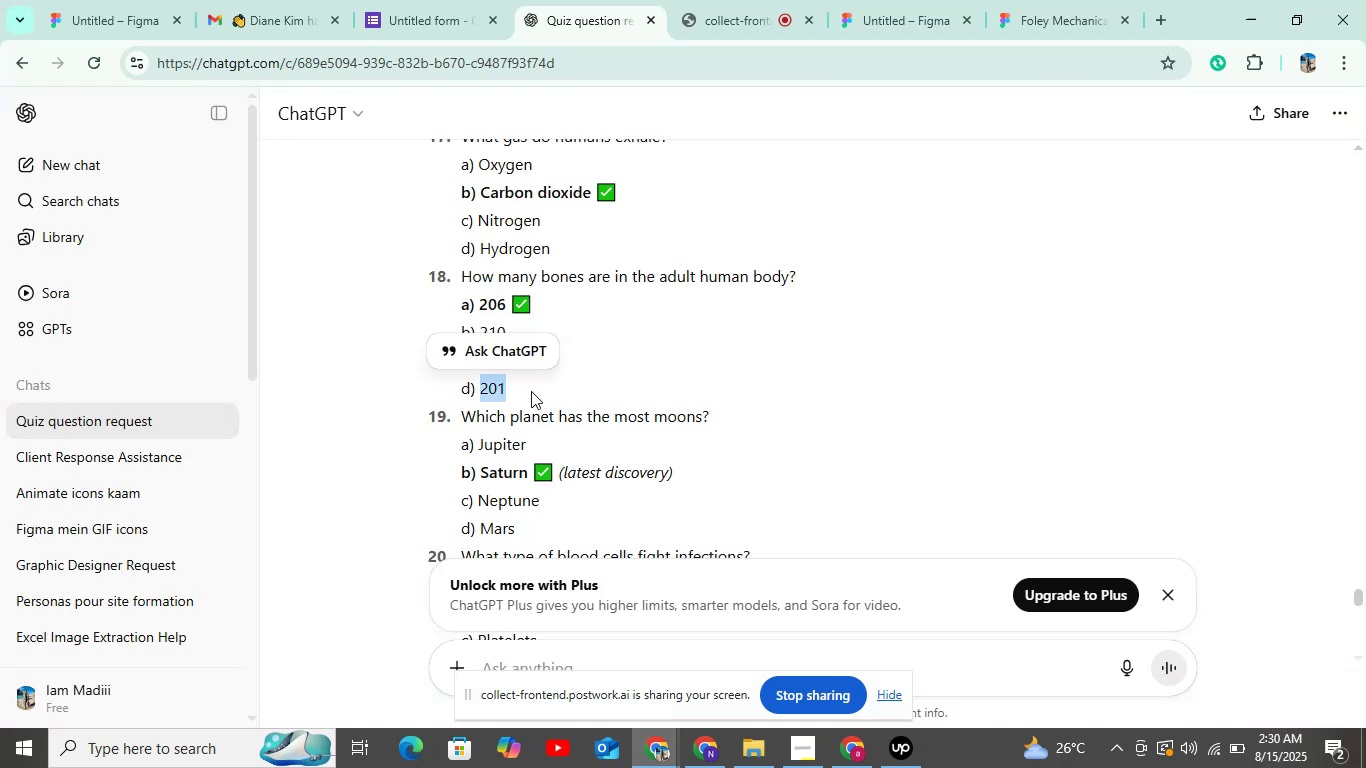 
key(Control+C)
 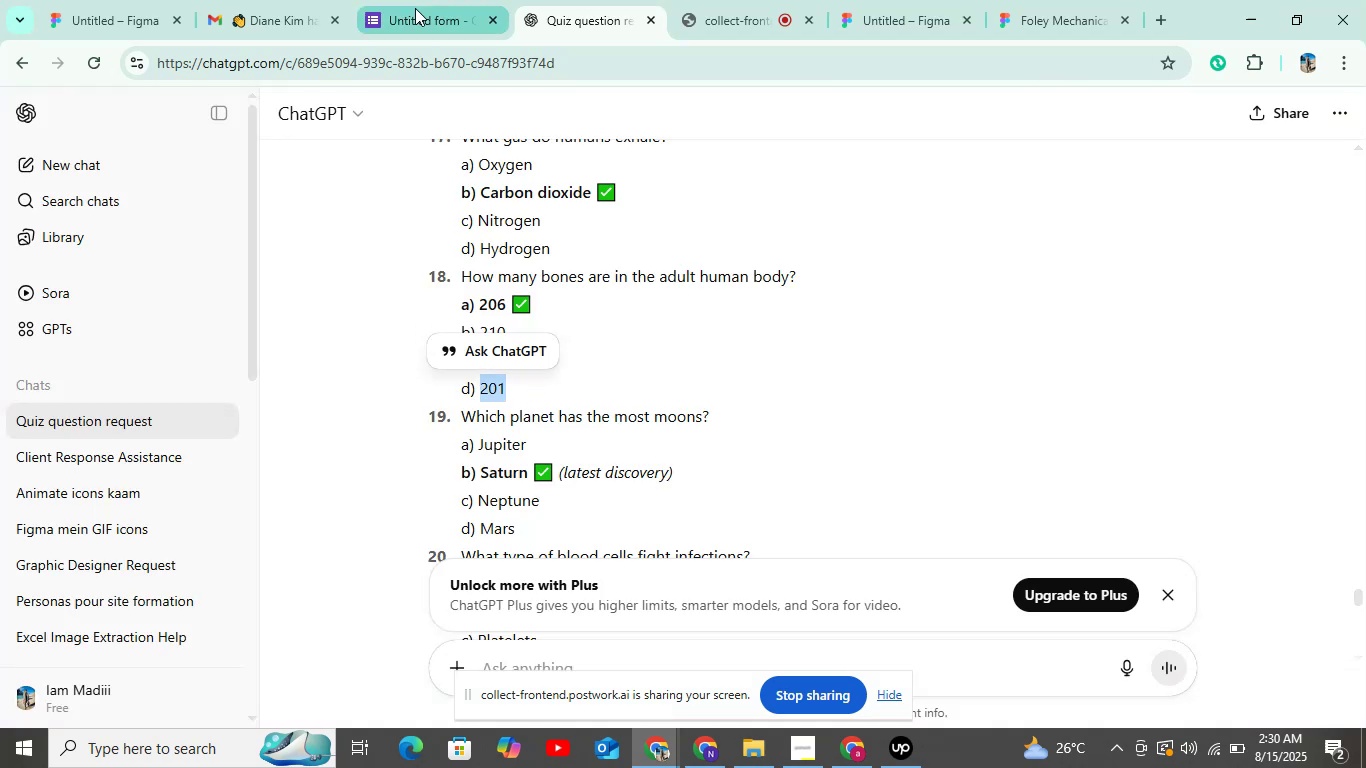 
left_click([415, 6])
 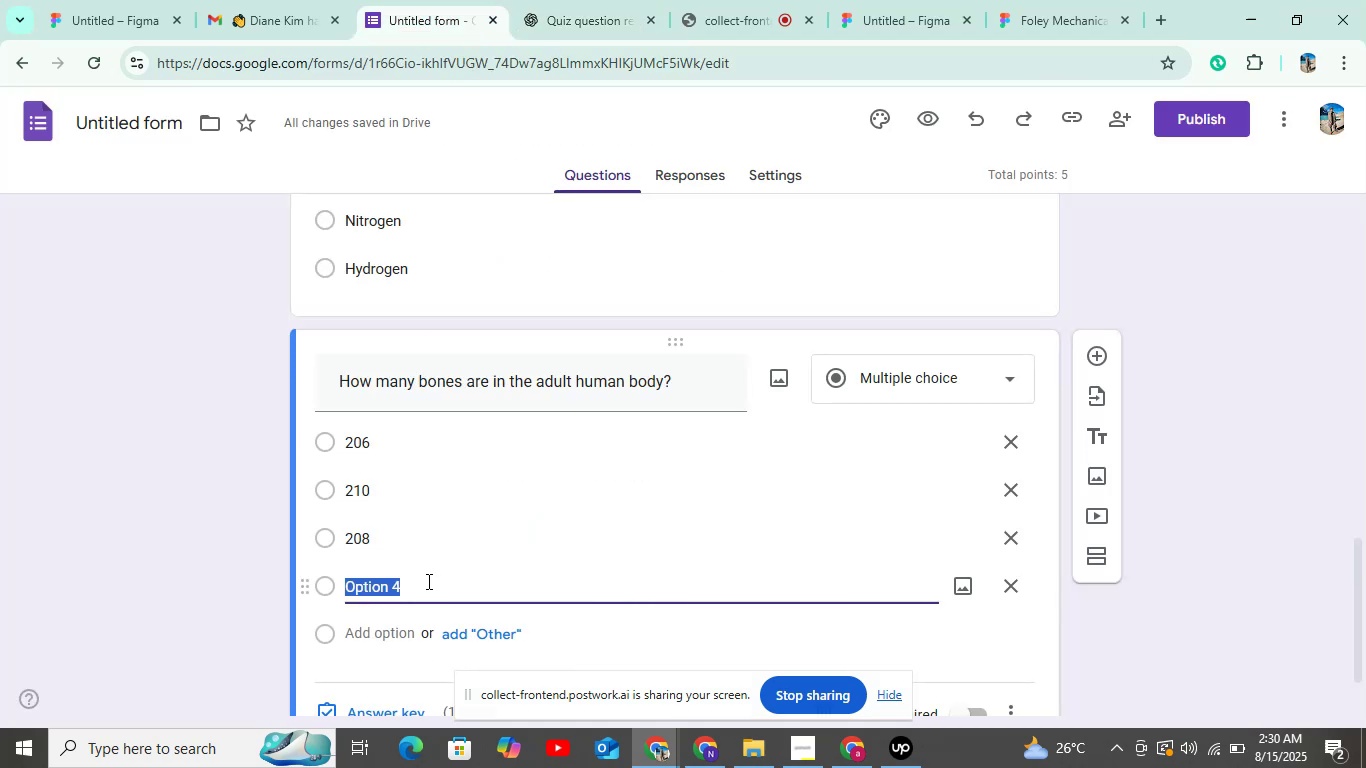 
key(Control+V)
 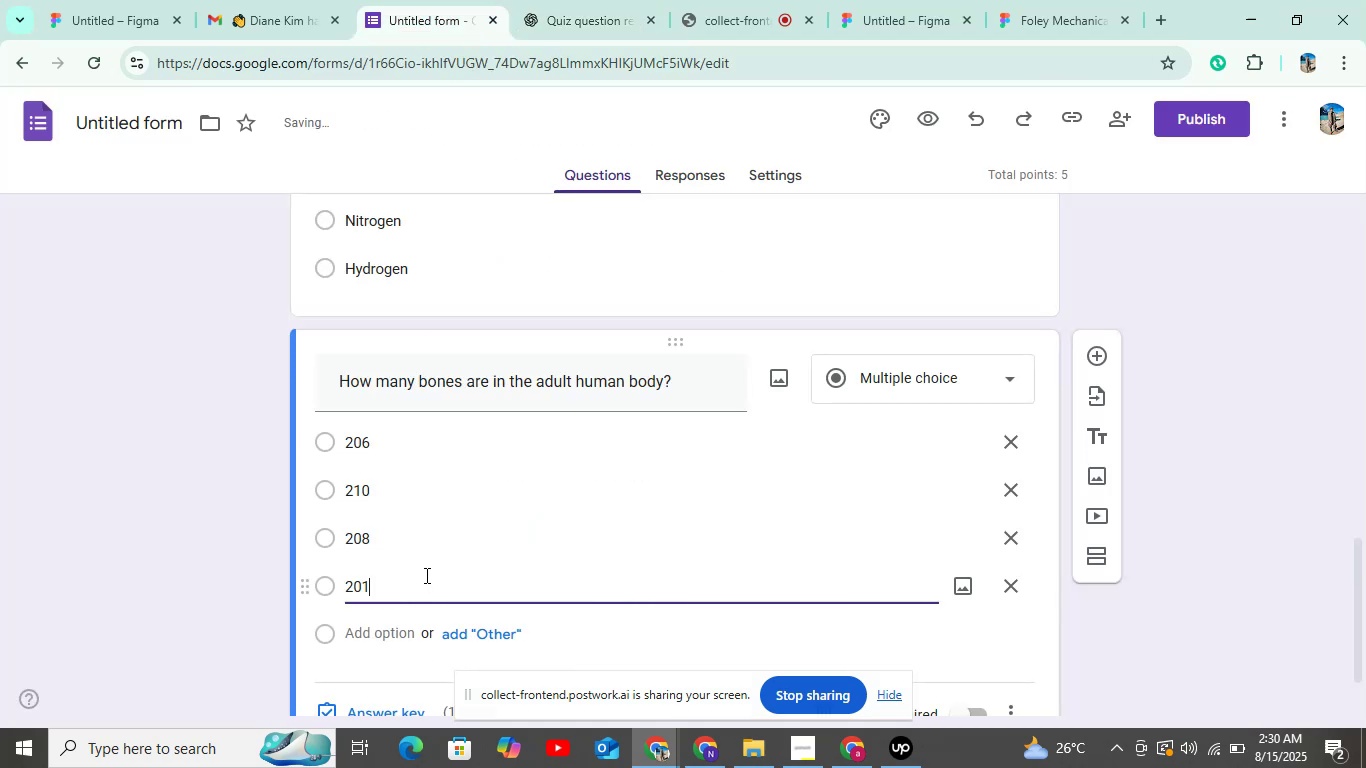 
scroll: coordinate [432, 569], scroll_direction: down, amount: 6.0
 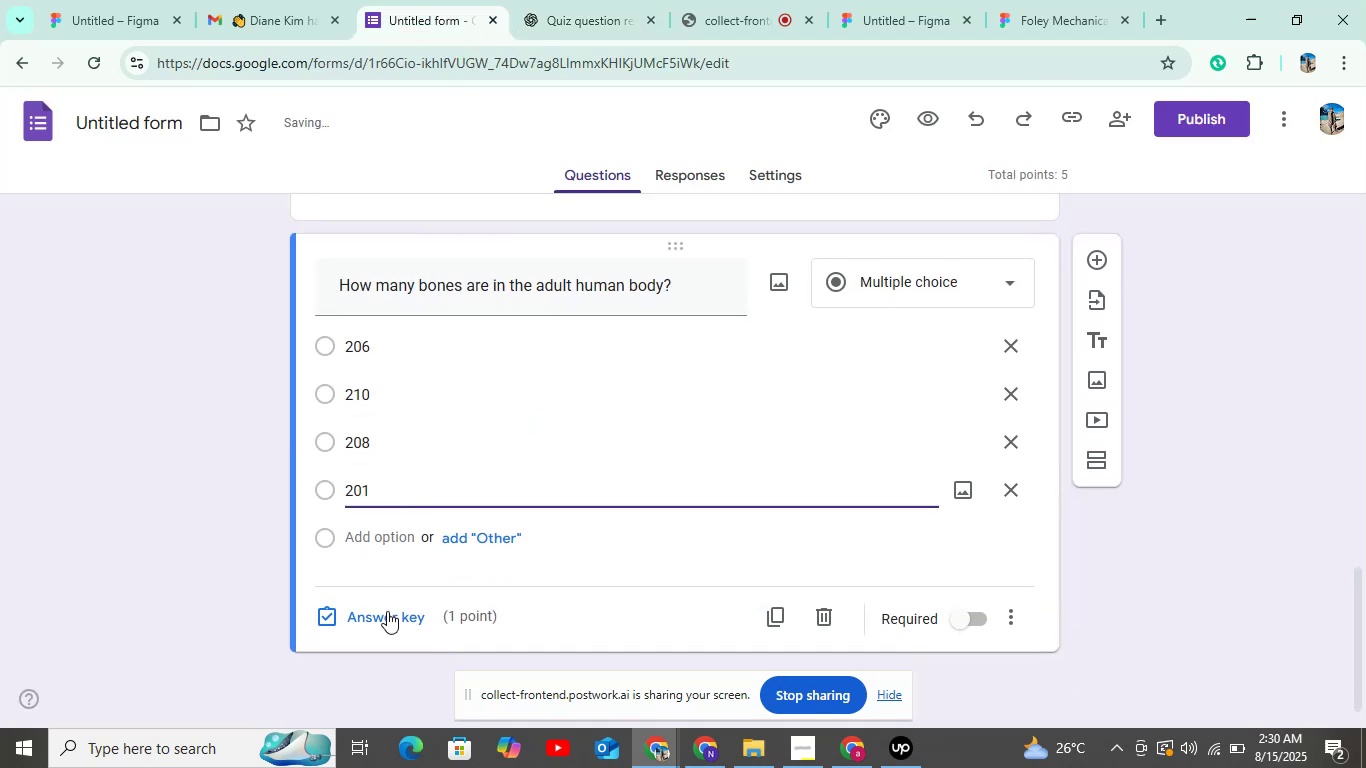 
left_click([387, 612])
 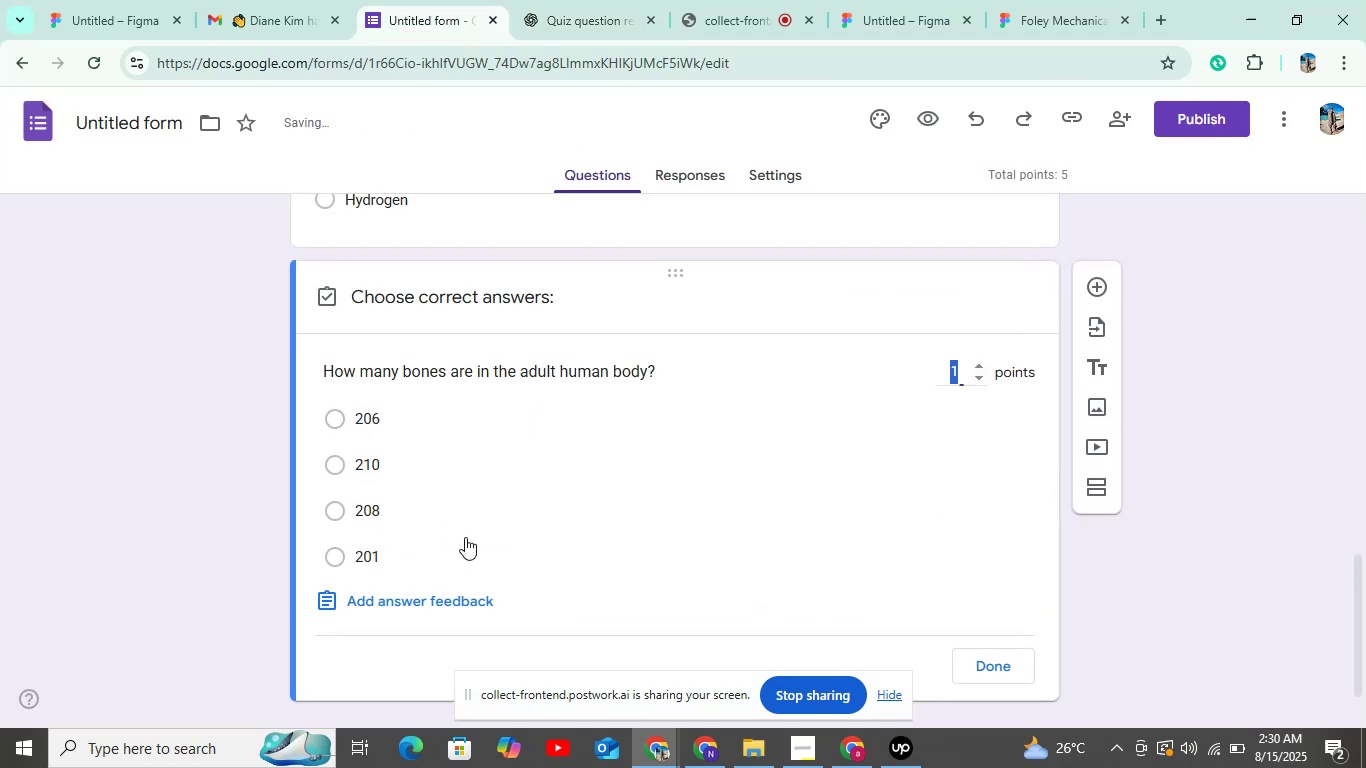 
scroll: coordinate [467, 535], scroll_direction: down, amount: 5.0
 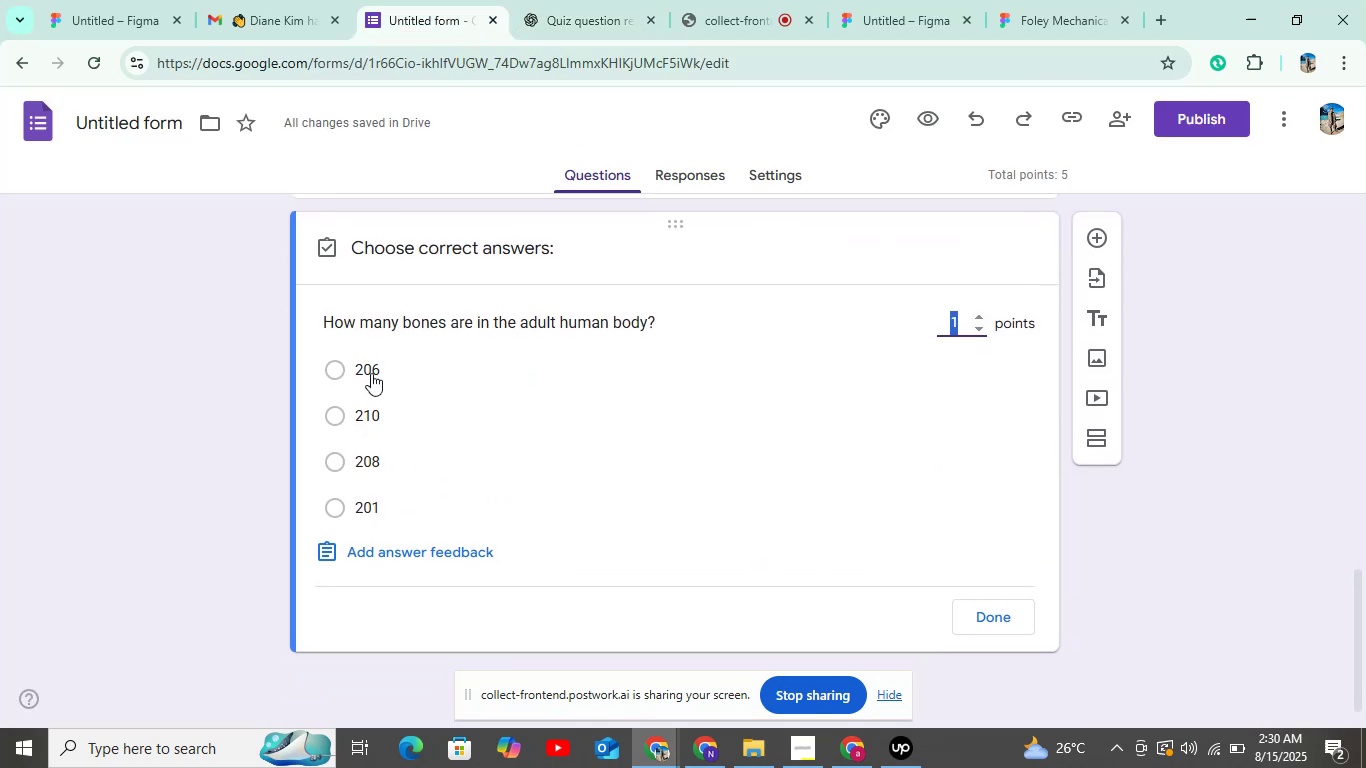 
left_click([343, 364])
 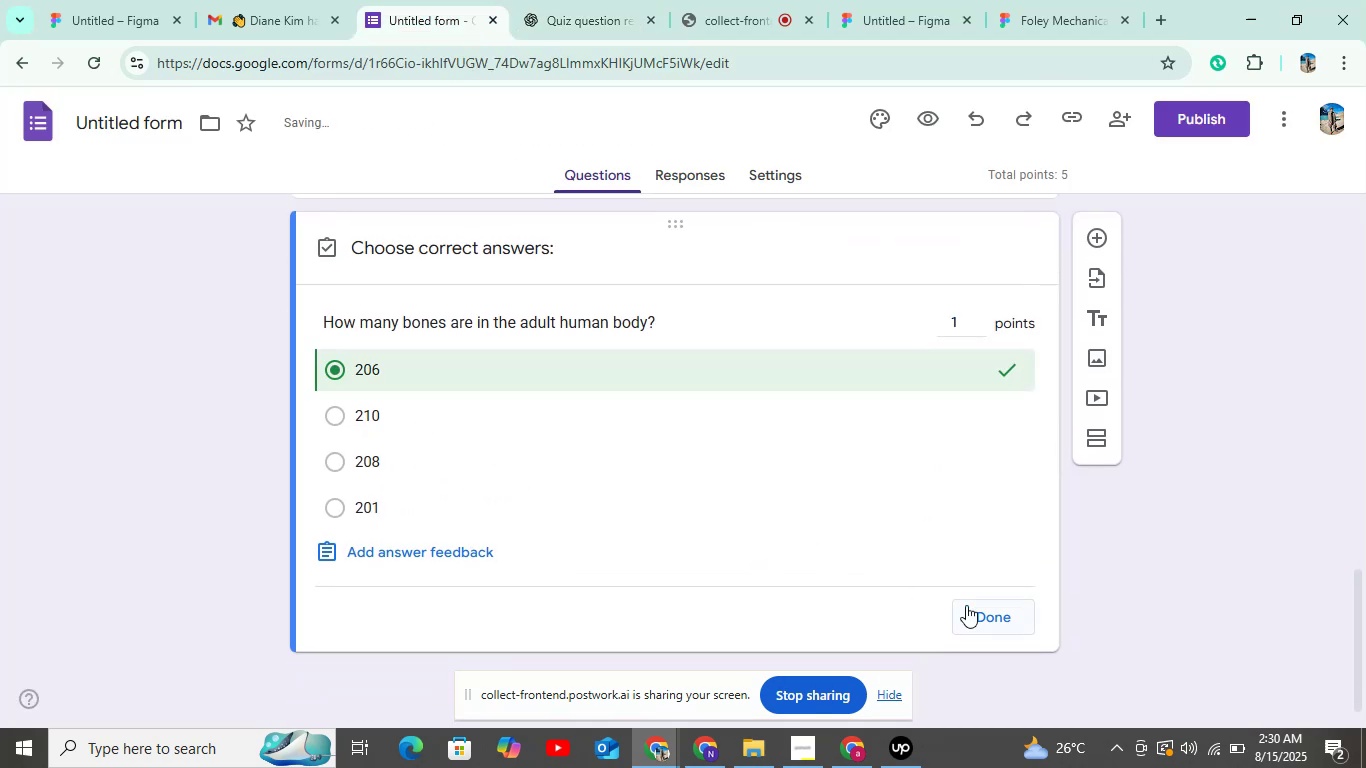 
left_click([986, 610])
 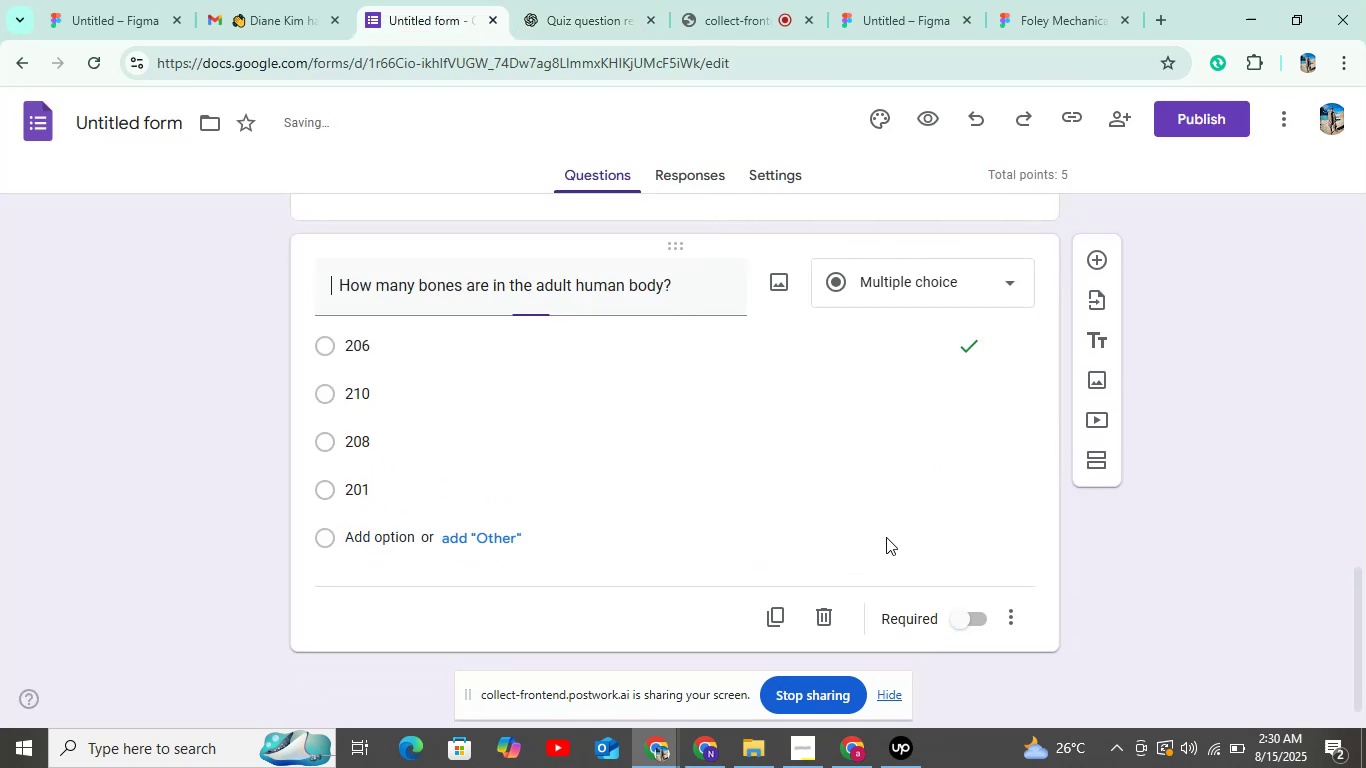 
scroll: coordinate [883, 533], scroll_direction: down, amount: 5.0
 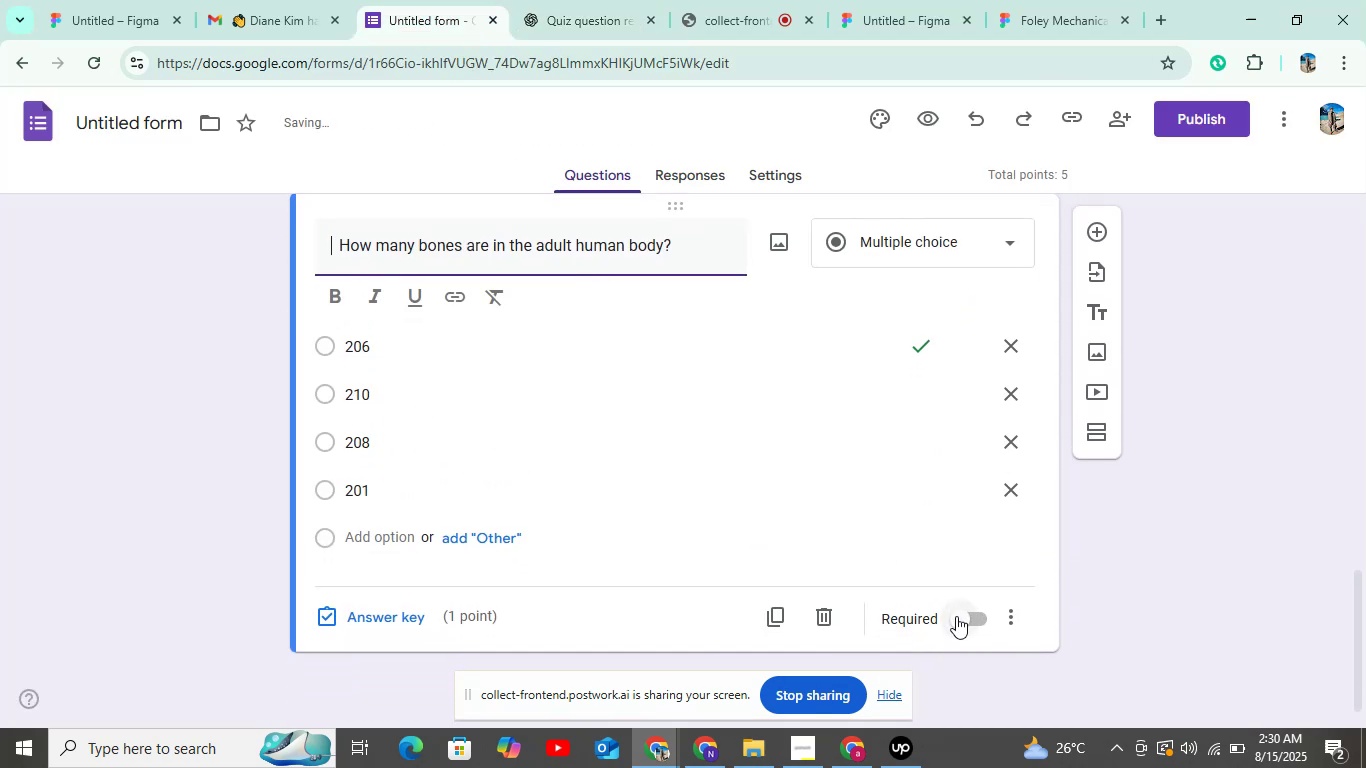 
left_click([970, 616])
 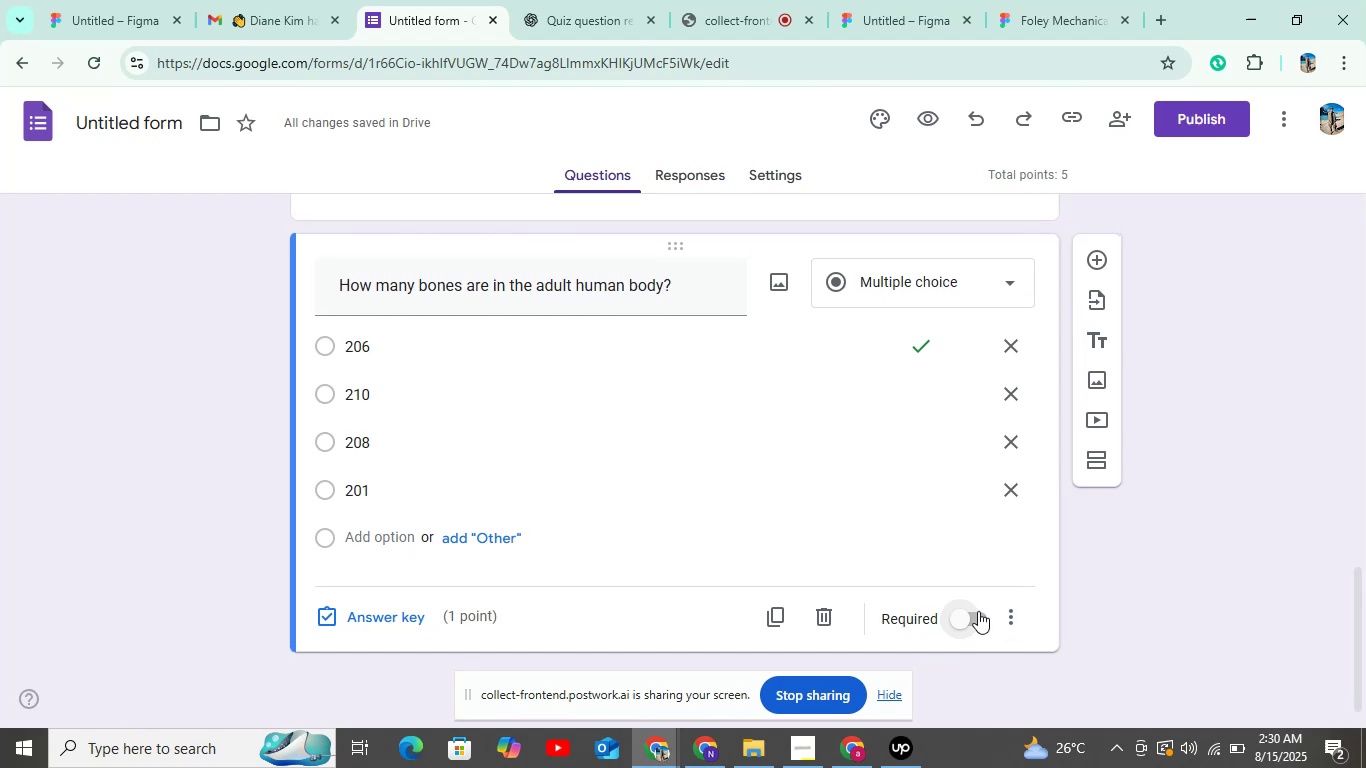 
left_click([974, 618])
 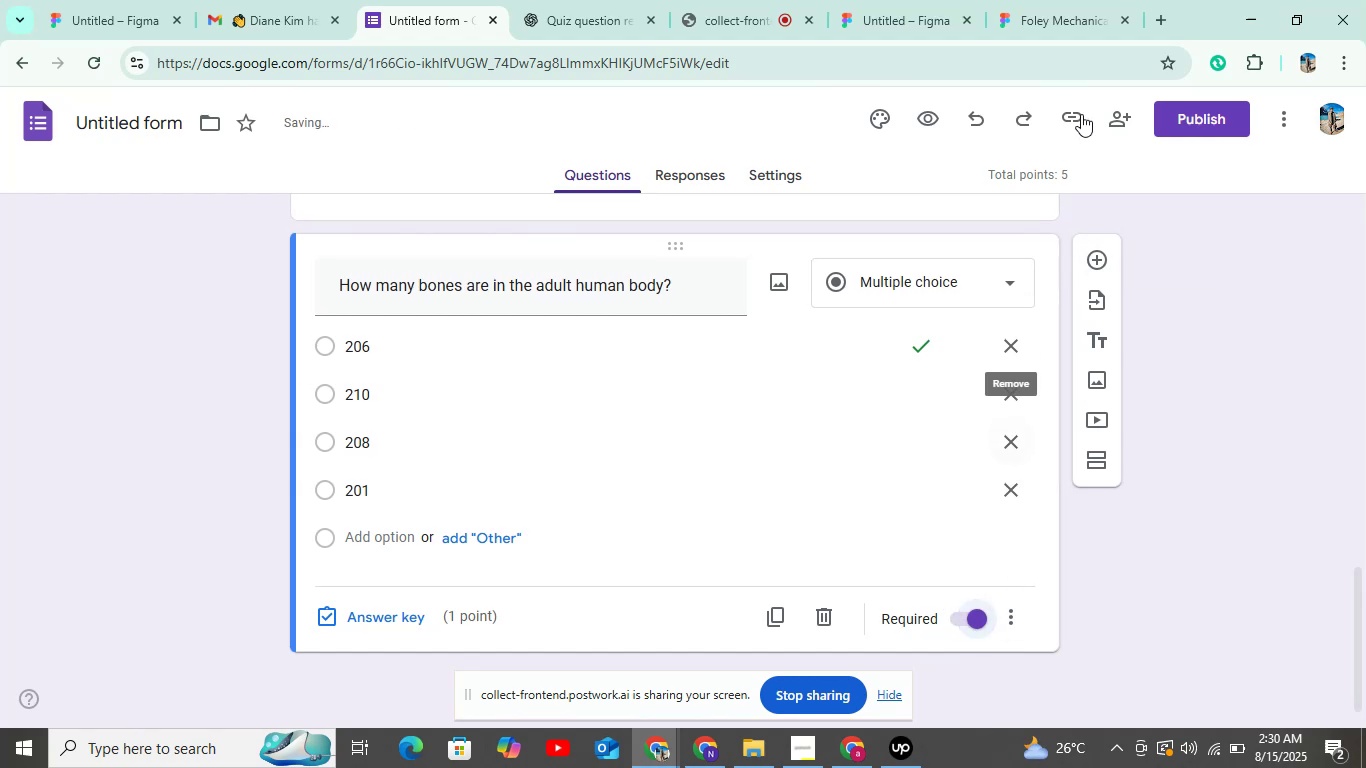 
left_click([1173, 119])
 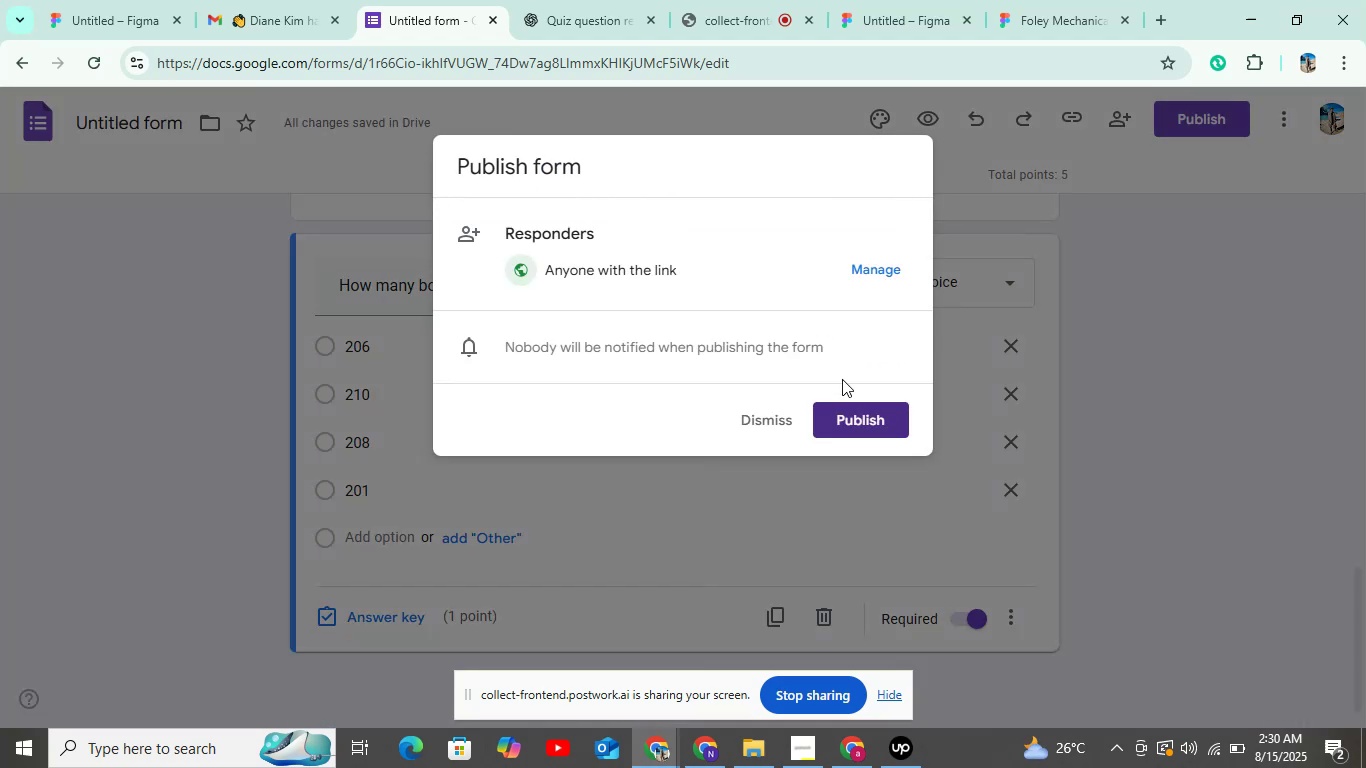 
left_click([867, 417])
 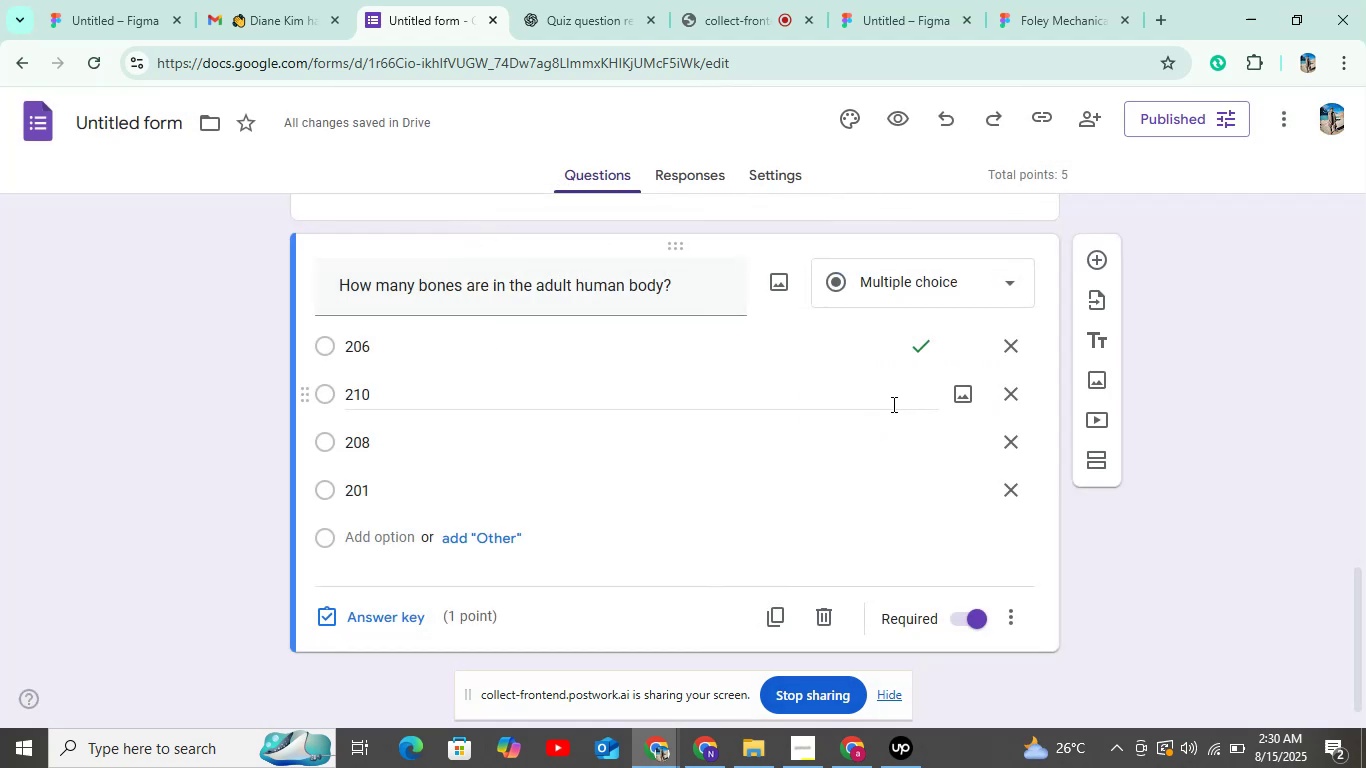 
wait(6.26)
 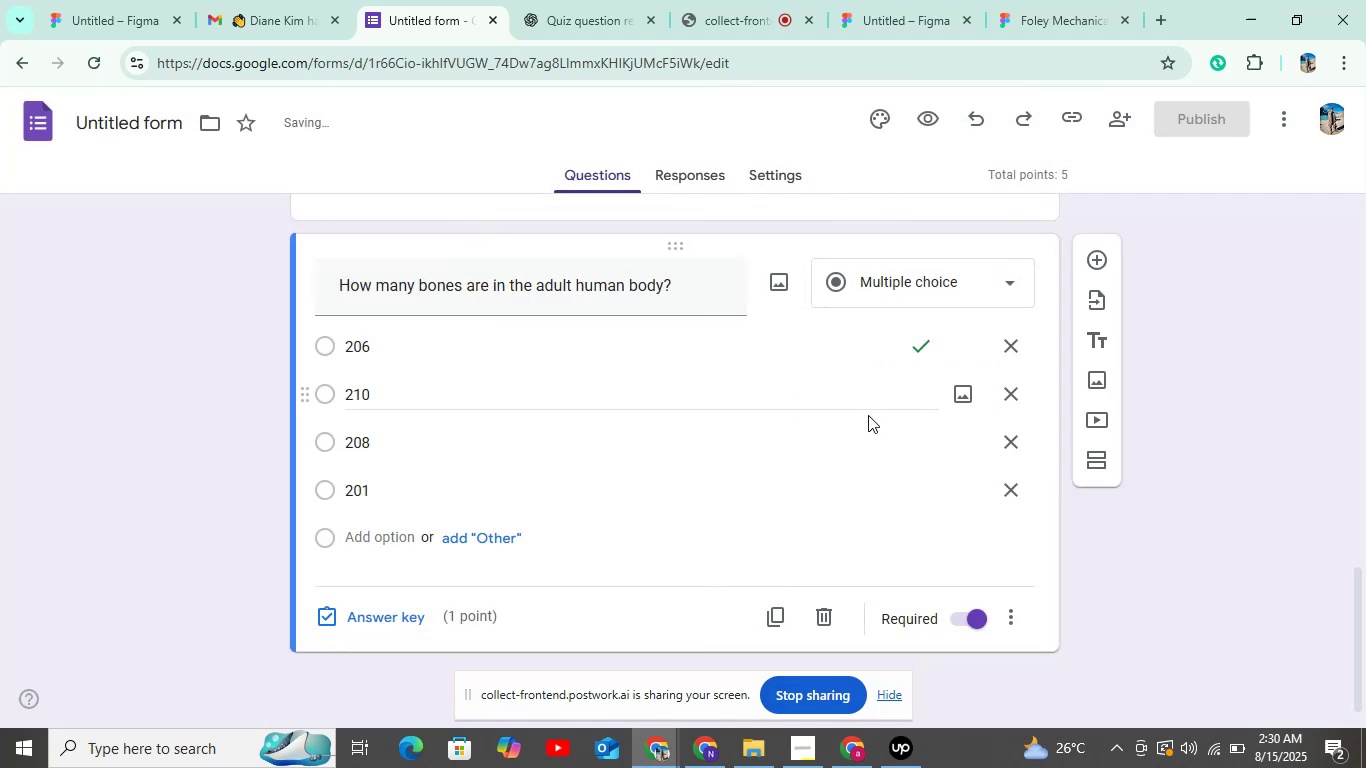 
left_click([23, 115])
 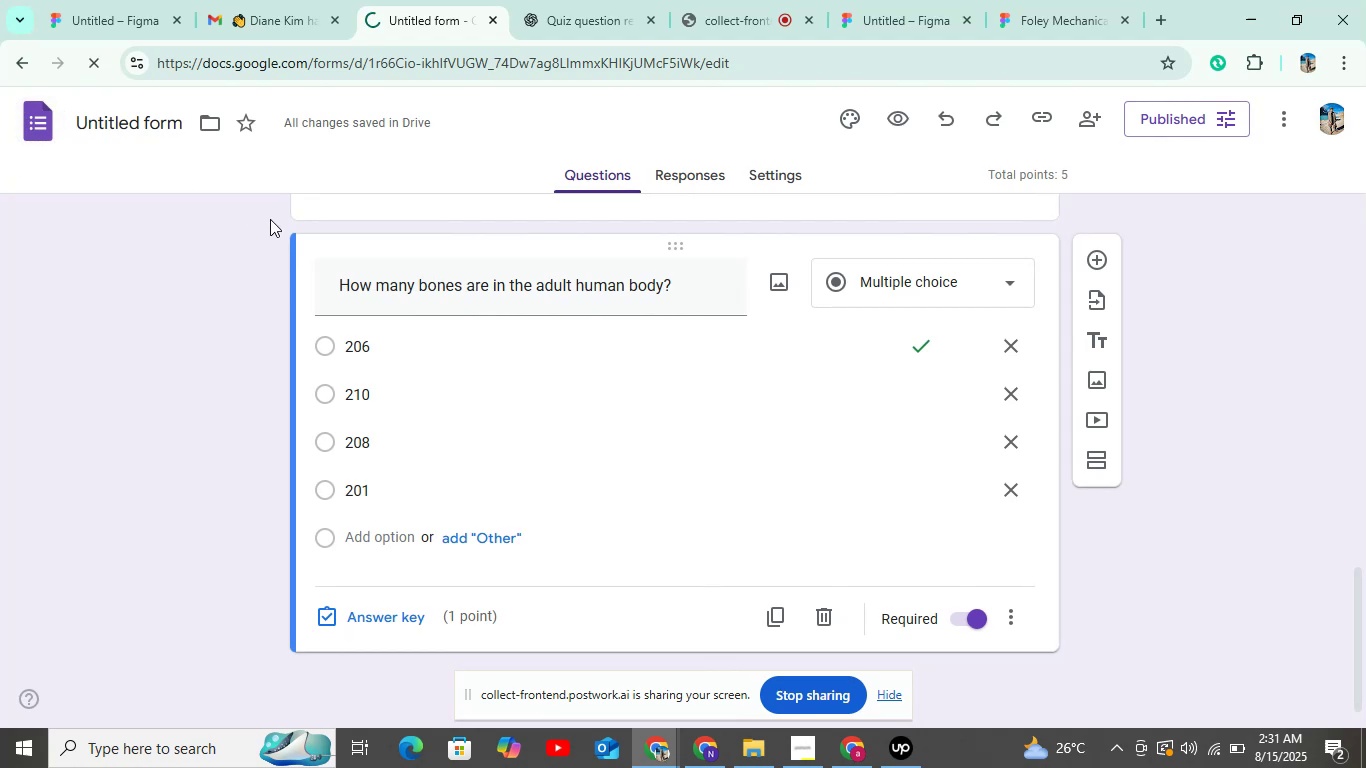 
scroll: coordinate [271, 219], scroll_direction: down, amount: 2.0
 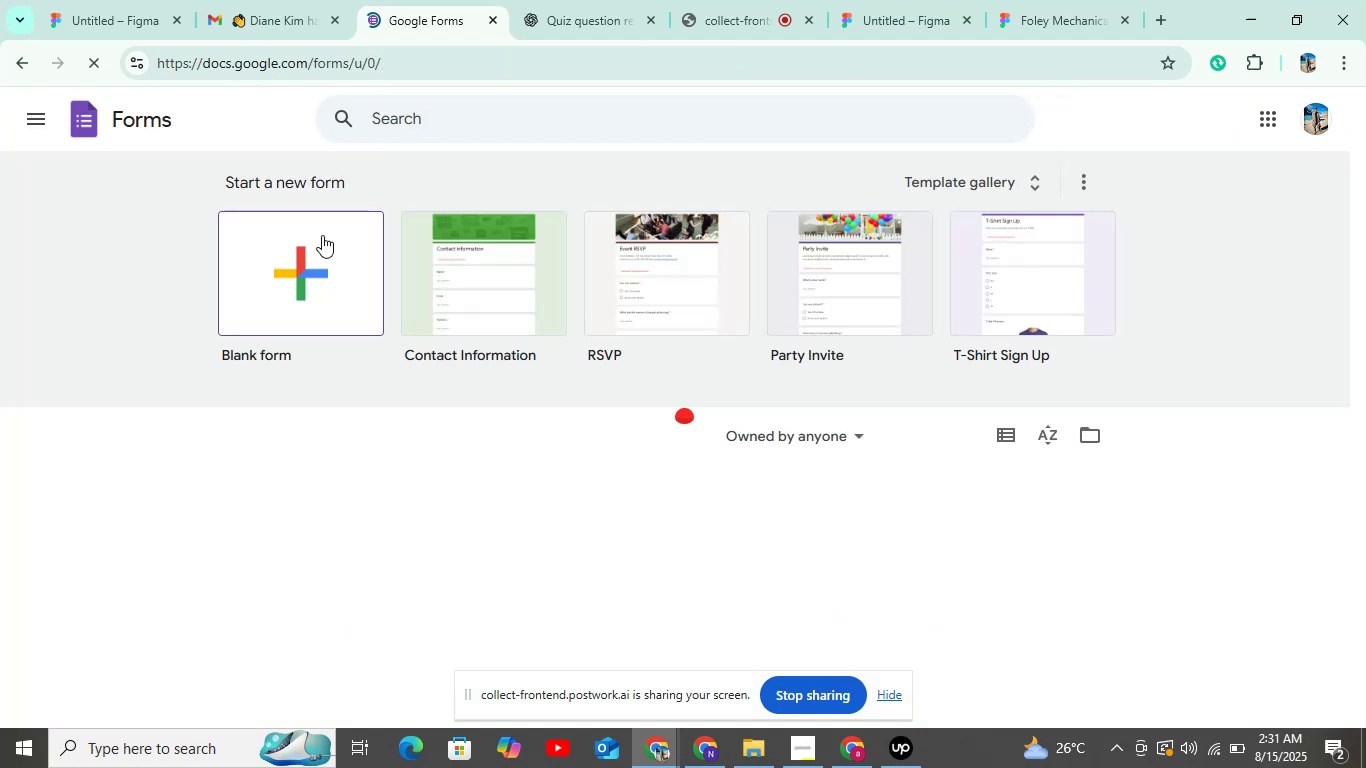 
left_click([312, 272])
 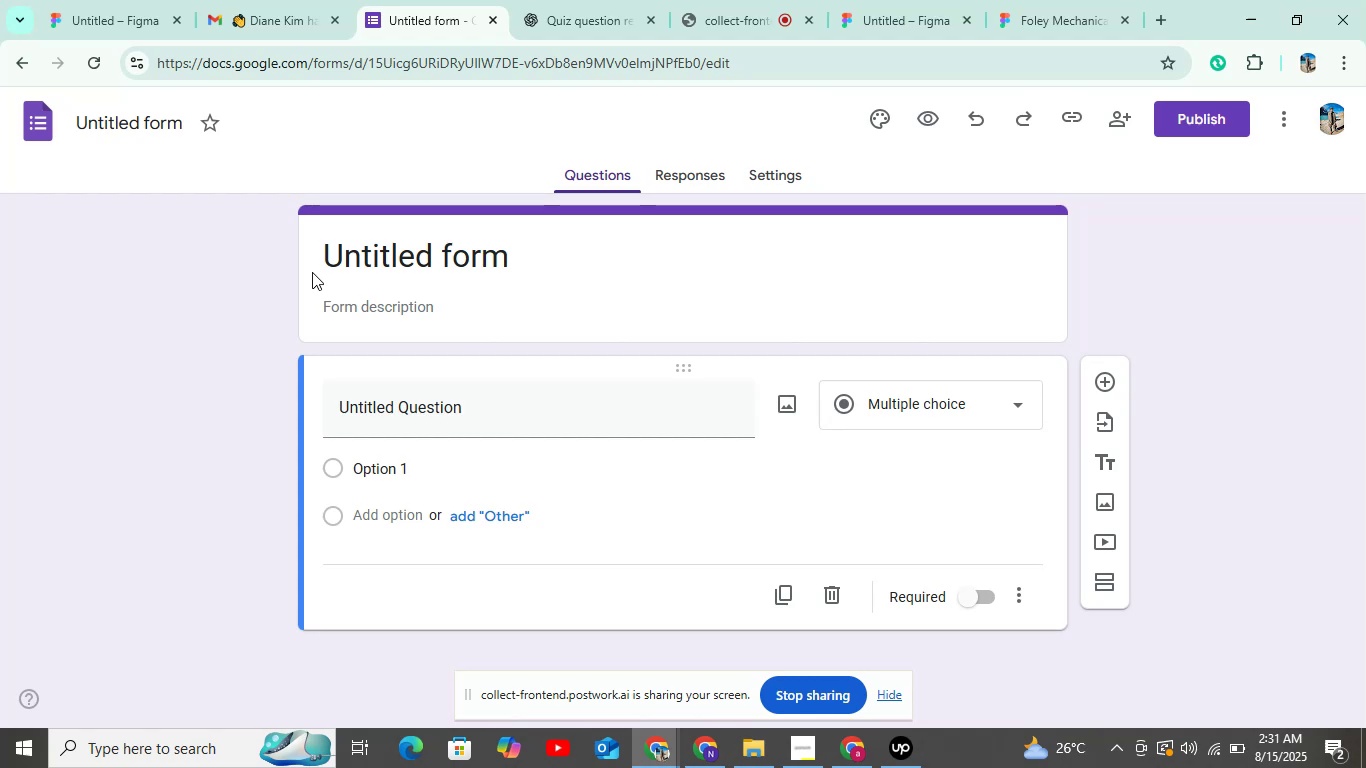 
wait(16.86)
 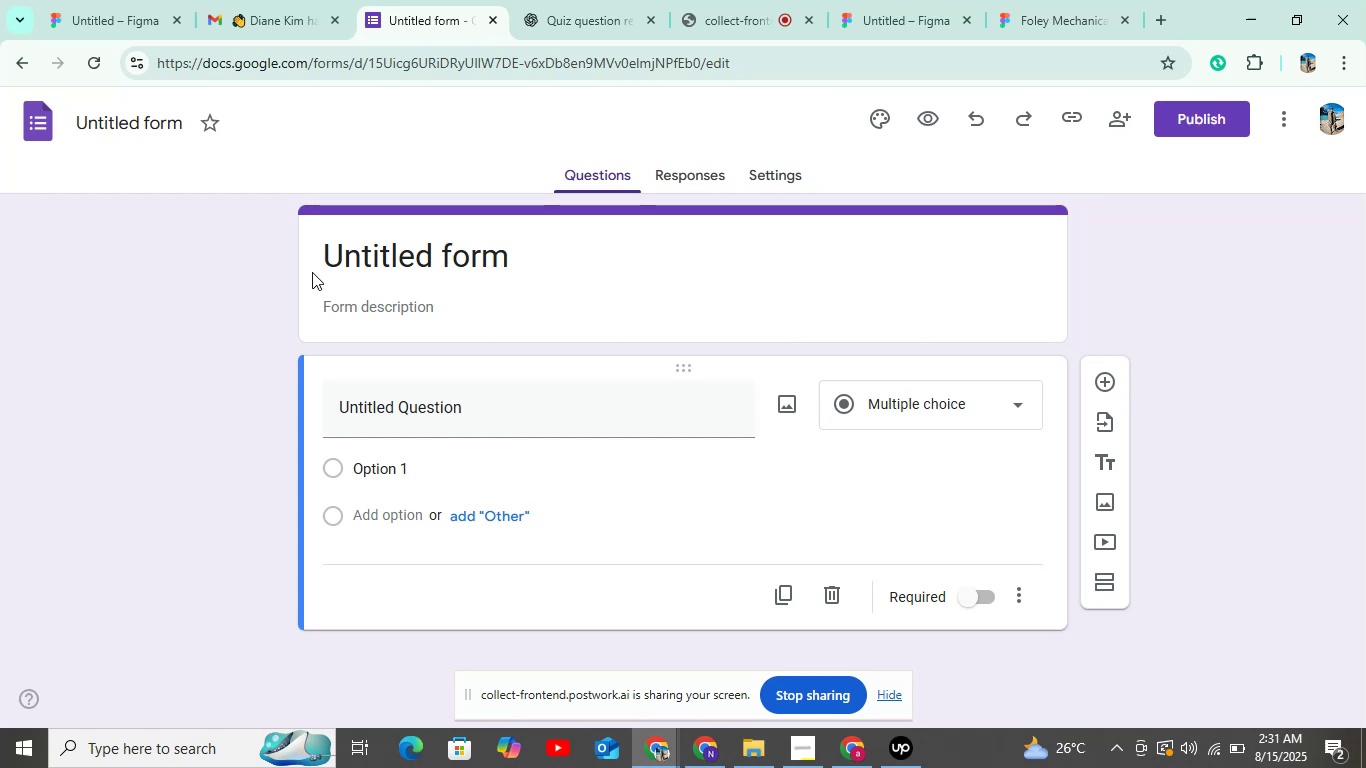 
mouse_move([279, 5])
 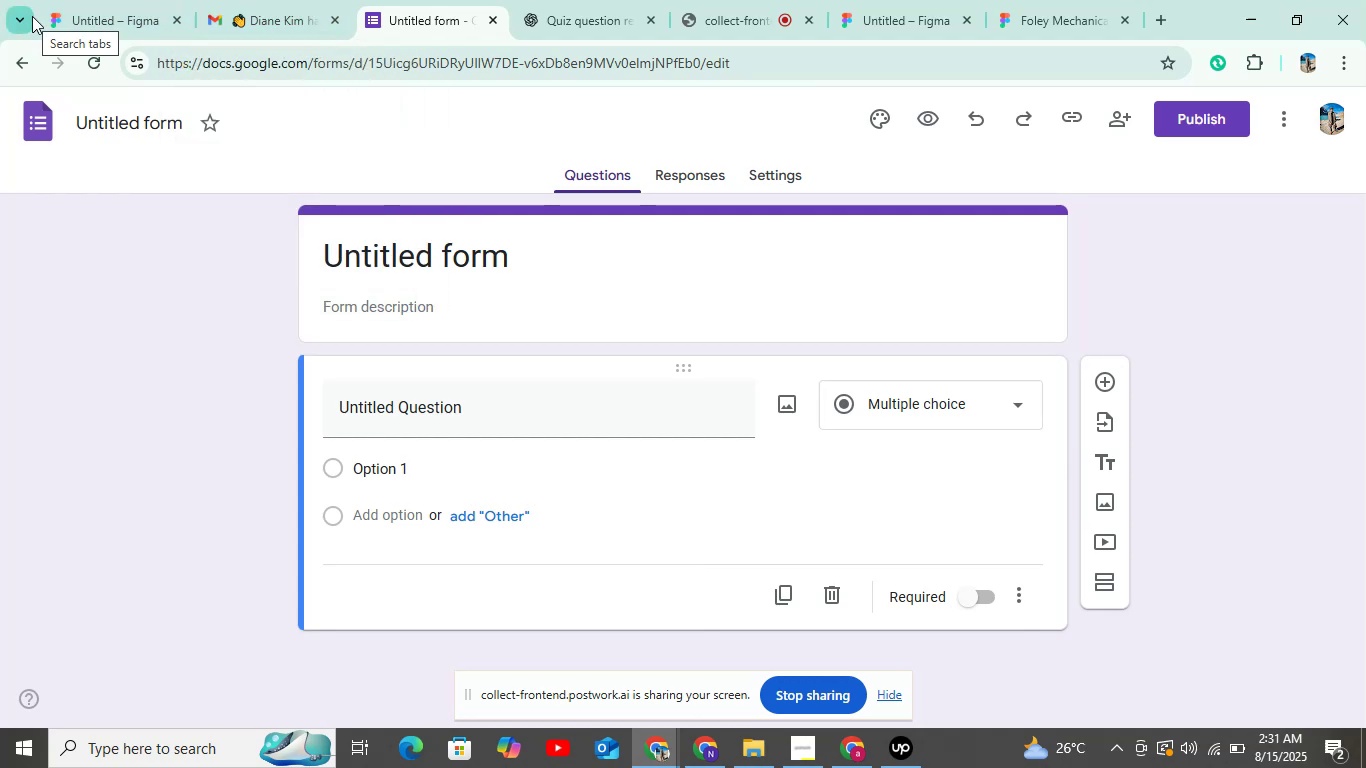 
mouse_move([1182, 751])
 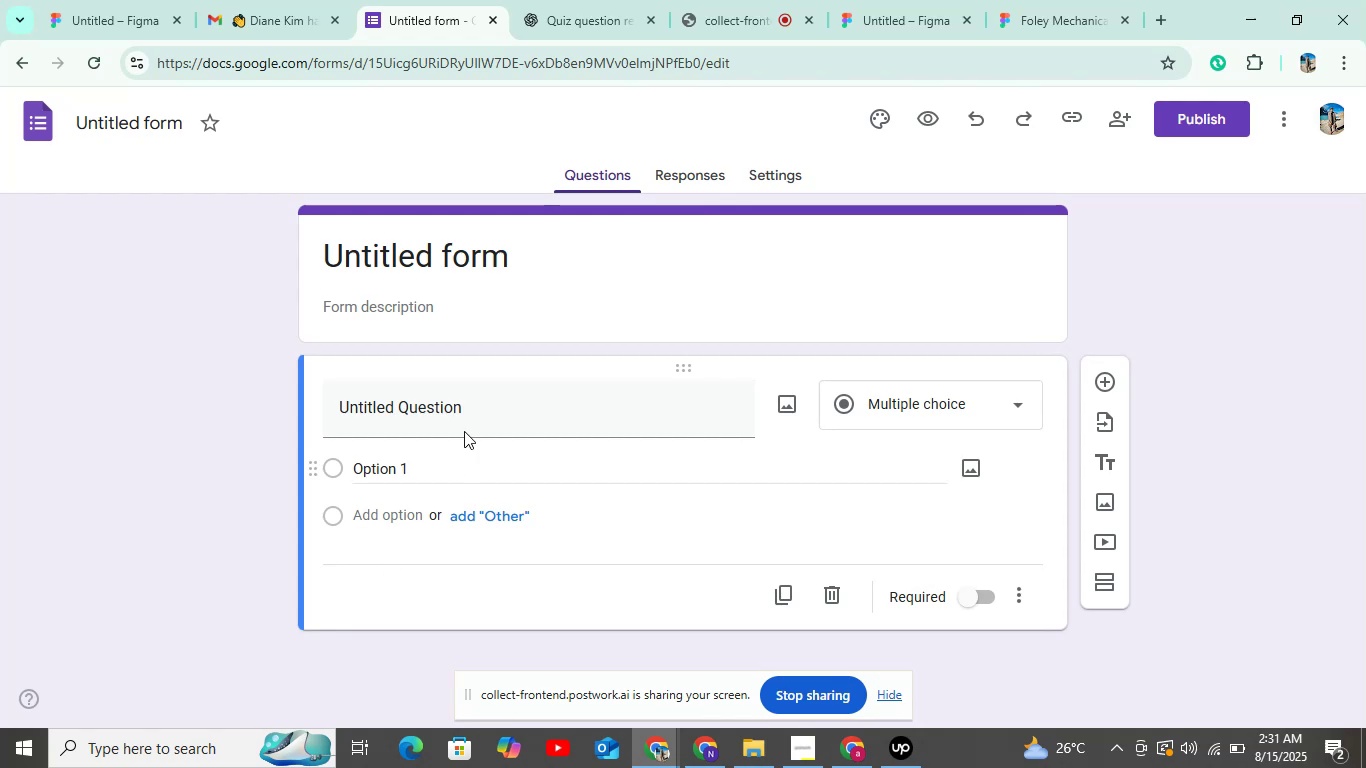 
wait(5.76)
 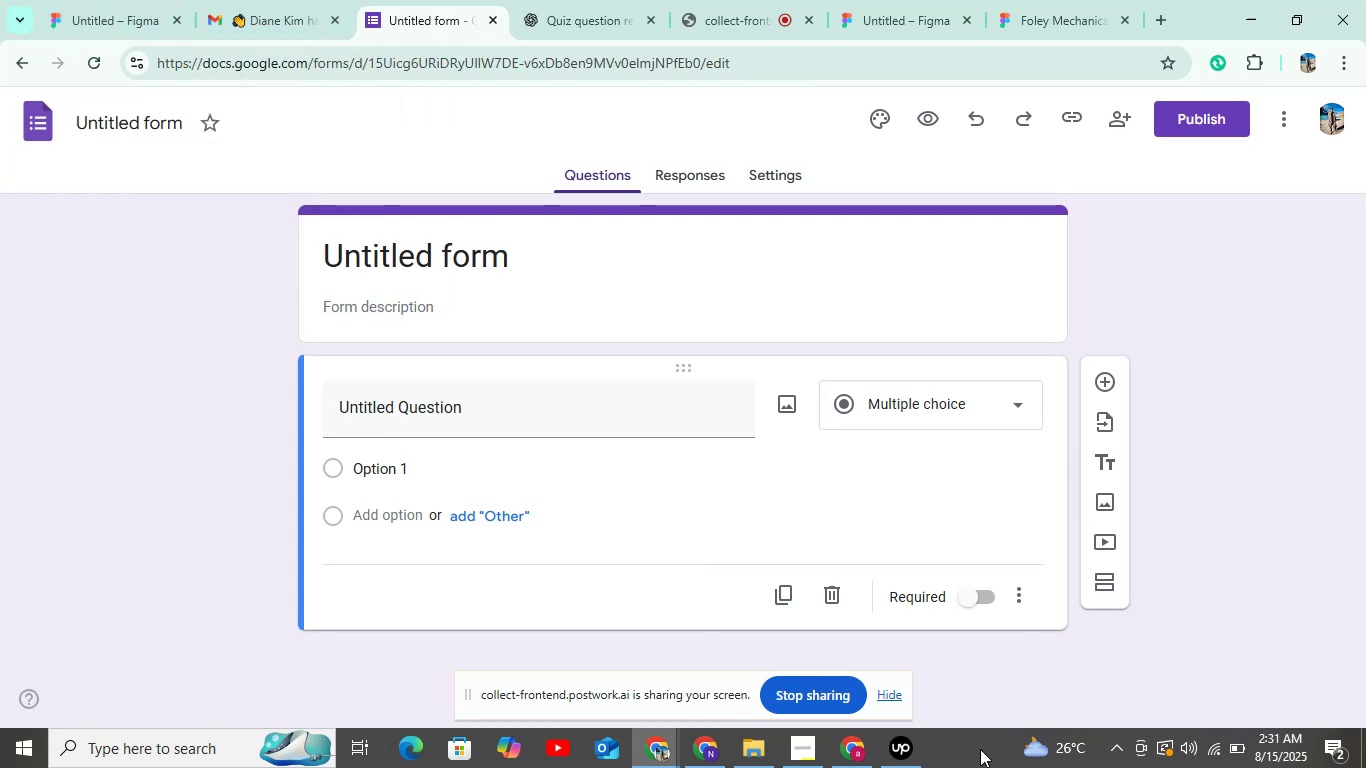 
left_click([589, 26])
 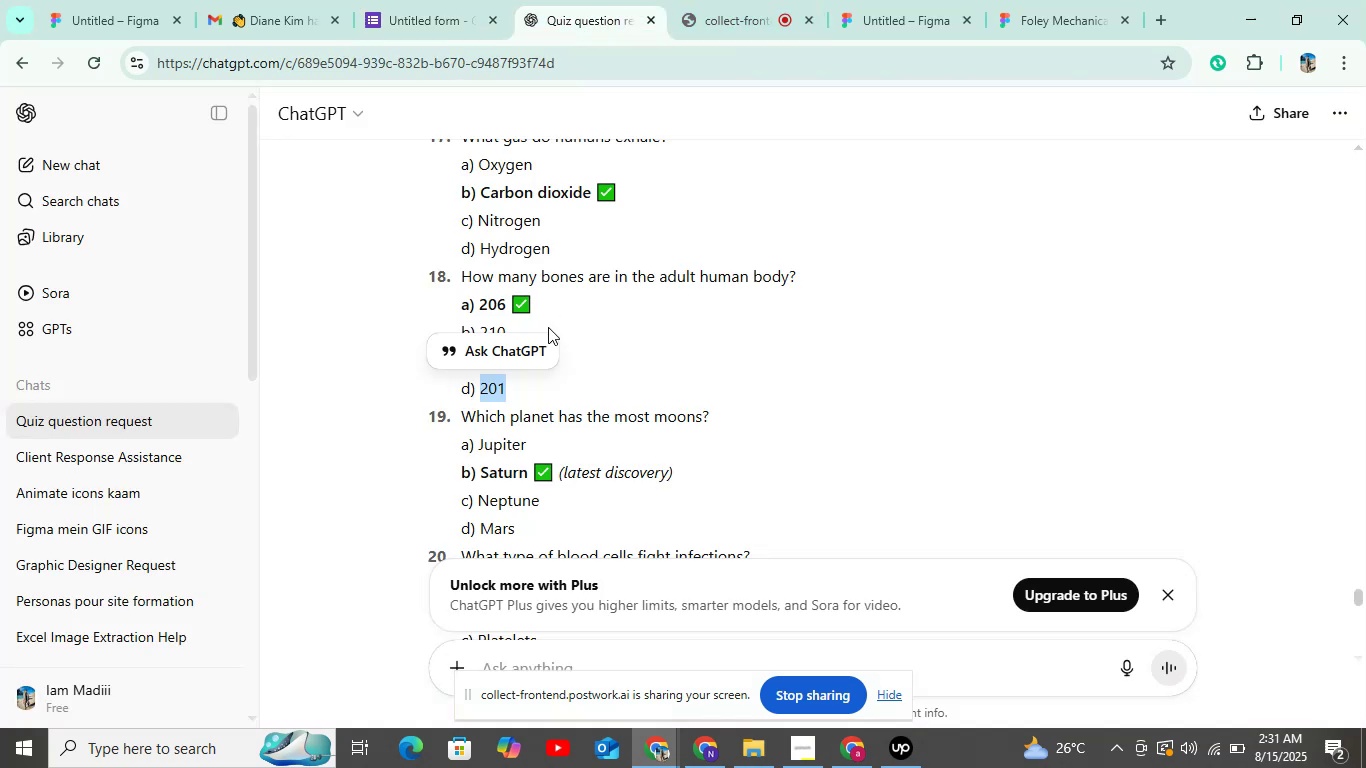 
scroll: coordinate [646, 337], scroll_direction: down, amount: 1.0
 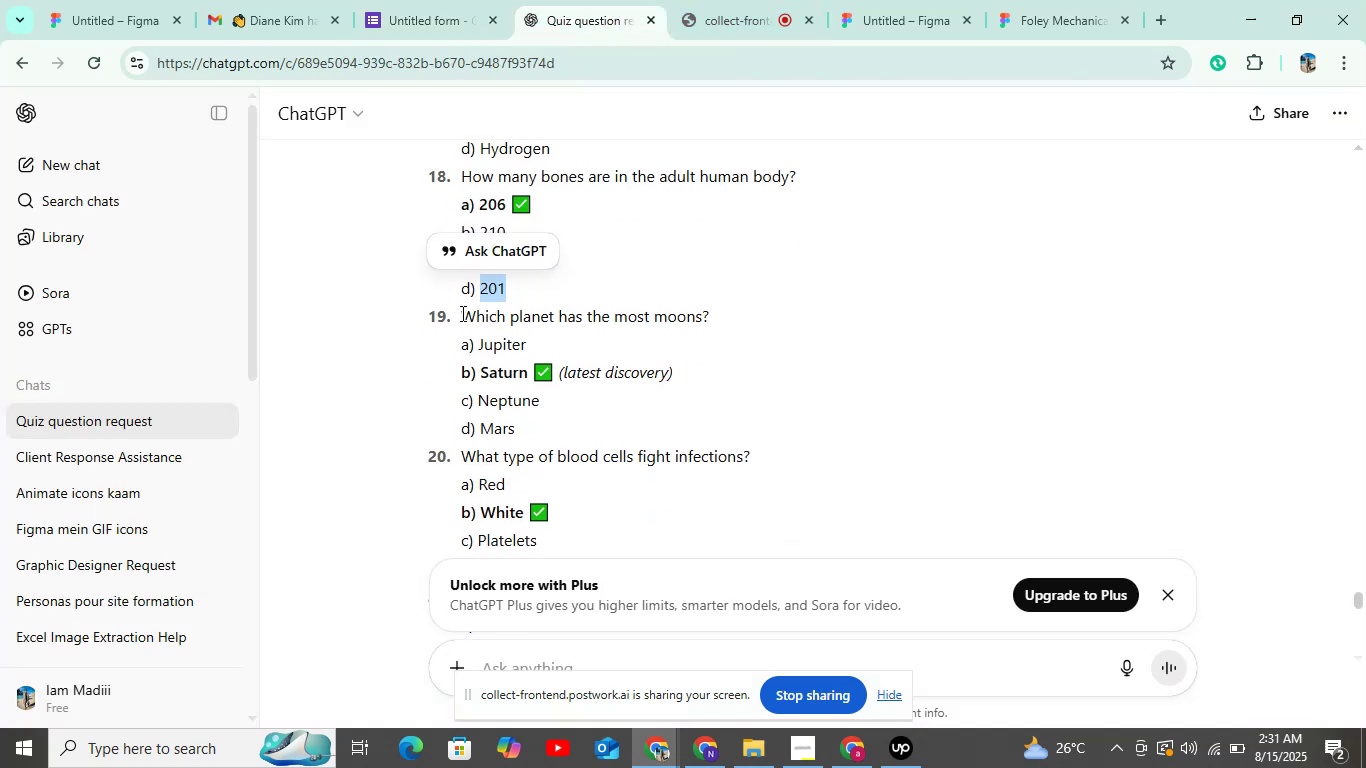 
left_click_drag(start_coordinate=[462, 315], to_coordinate=[740, 318])
 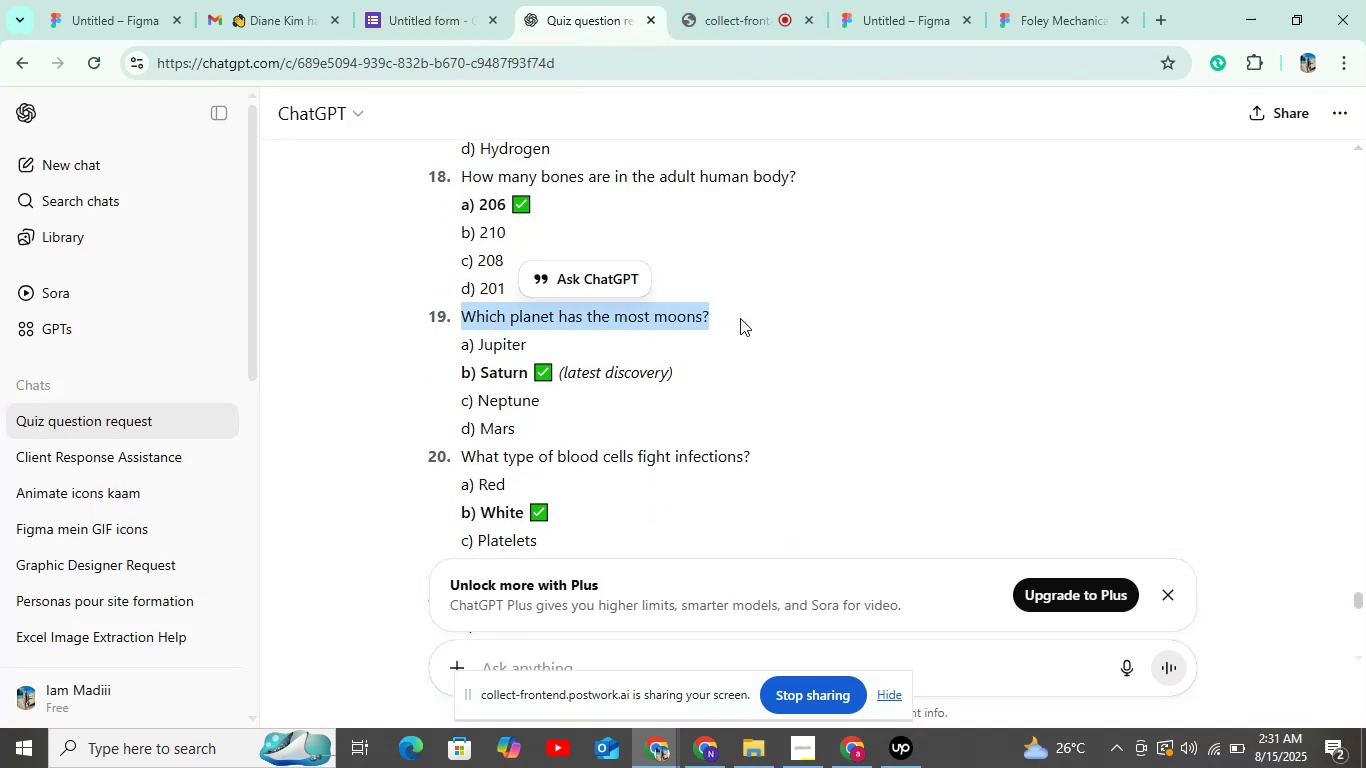 
key(Control+C)
 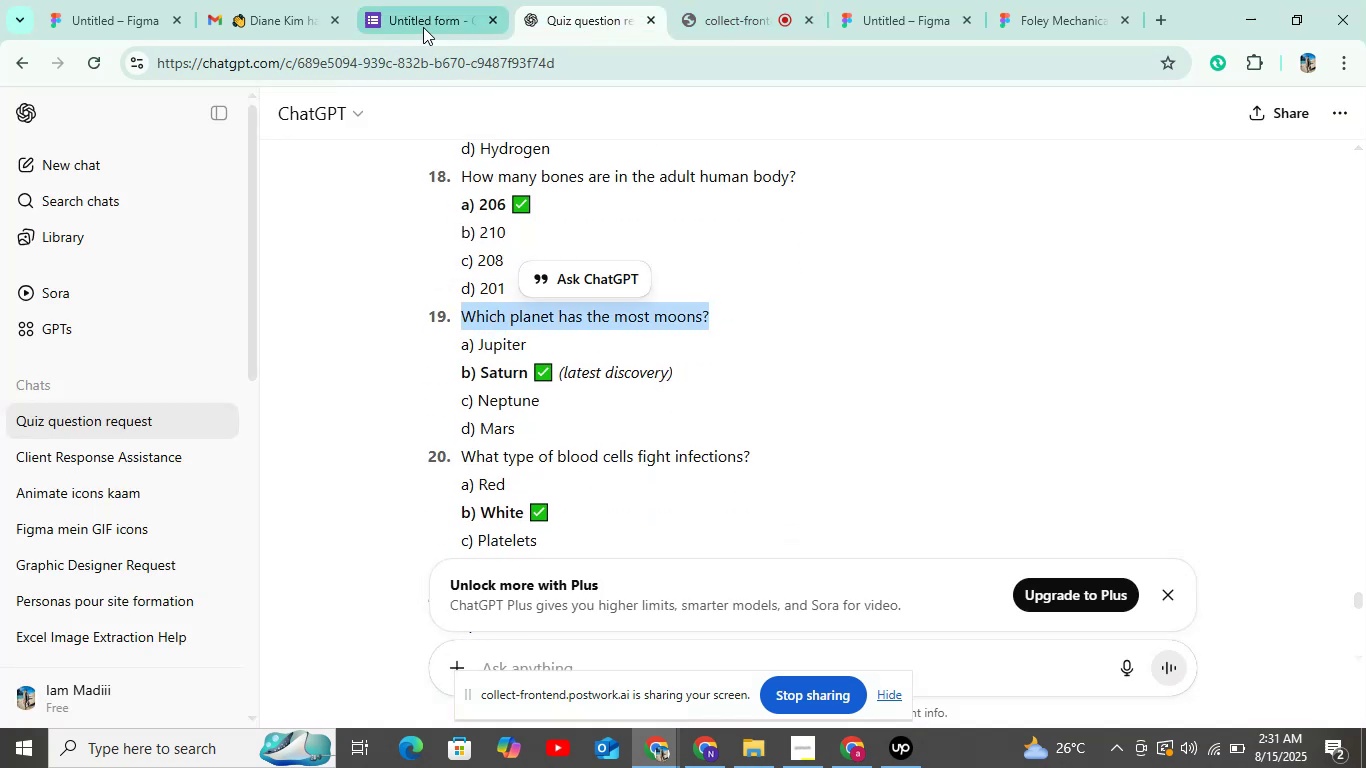 
left_click([423, 26])
 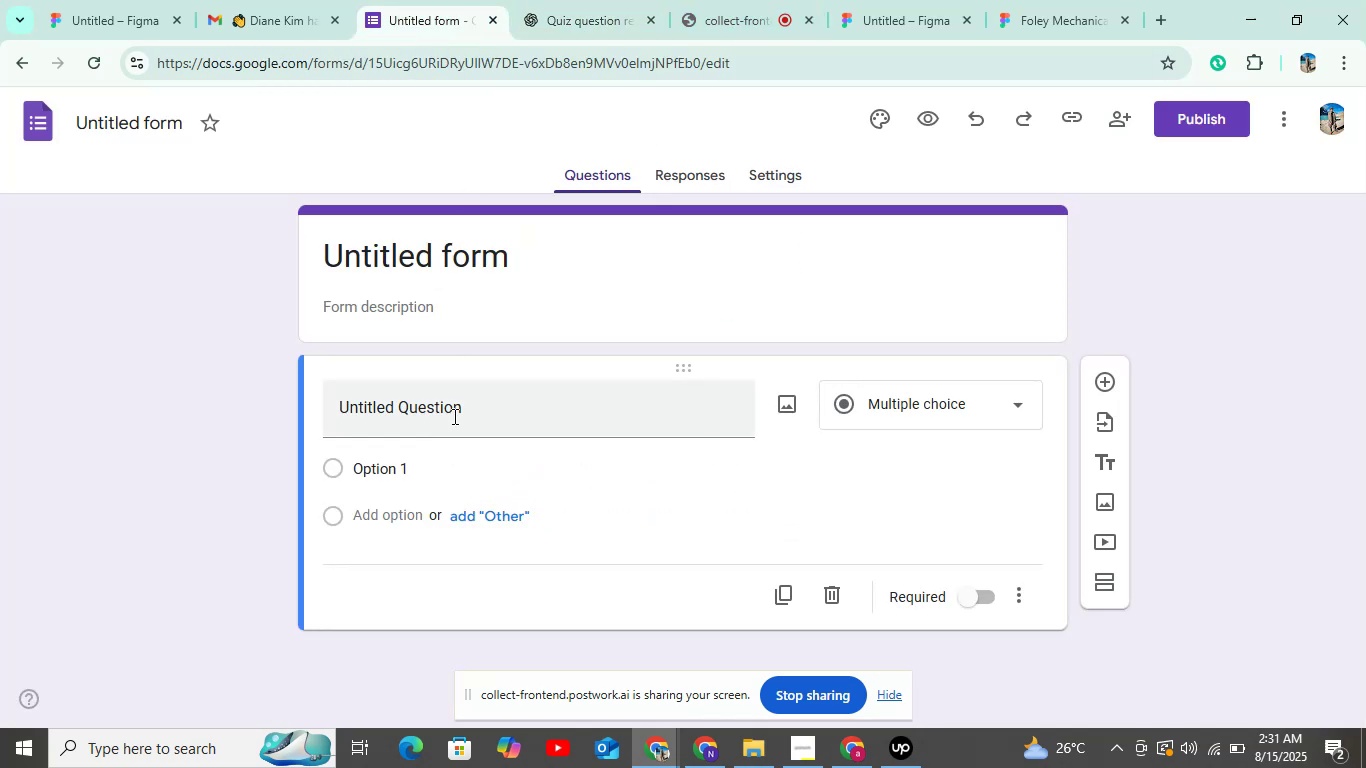 
left_click([457, 412])
 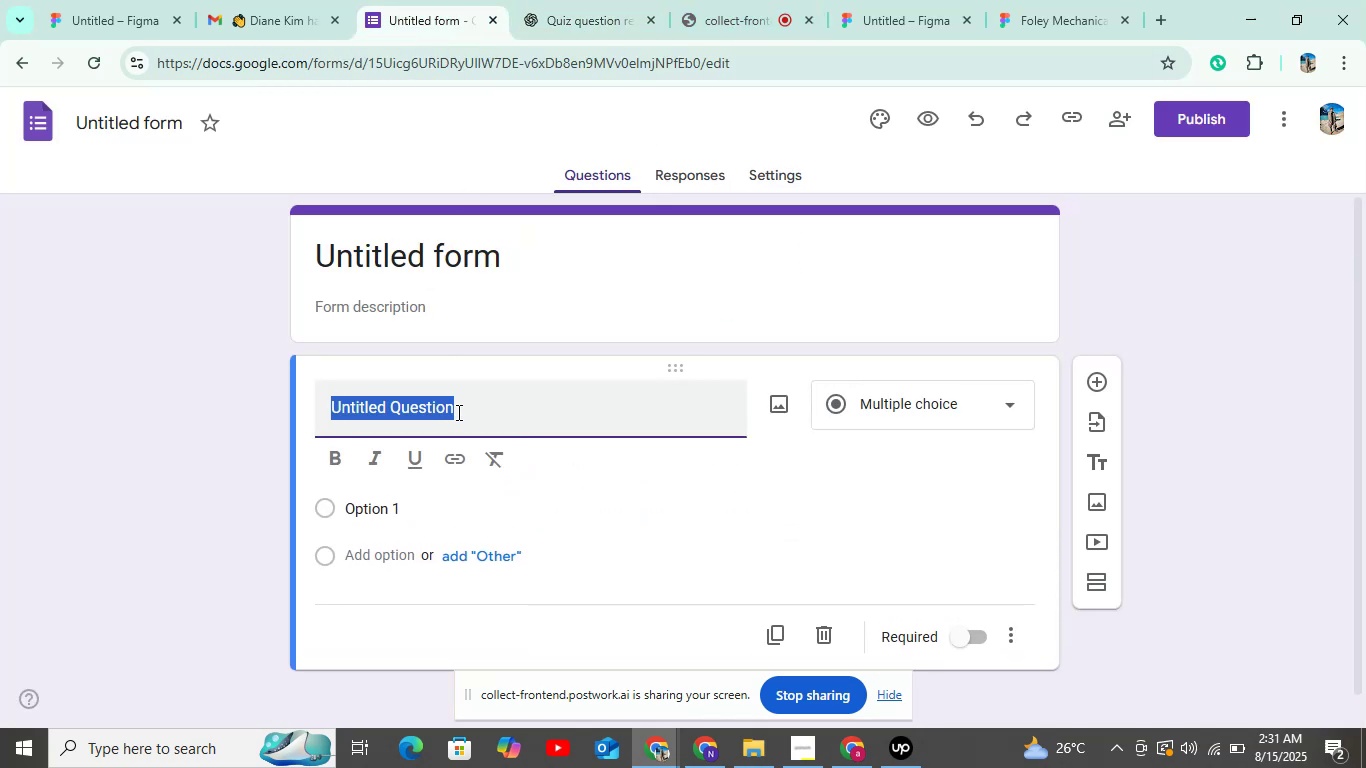 
key(Control+V)
 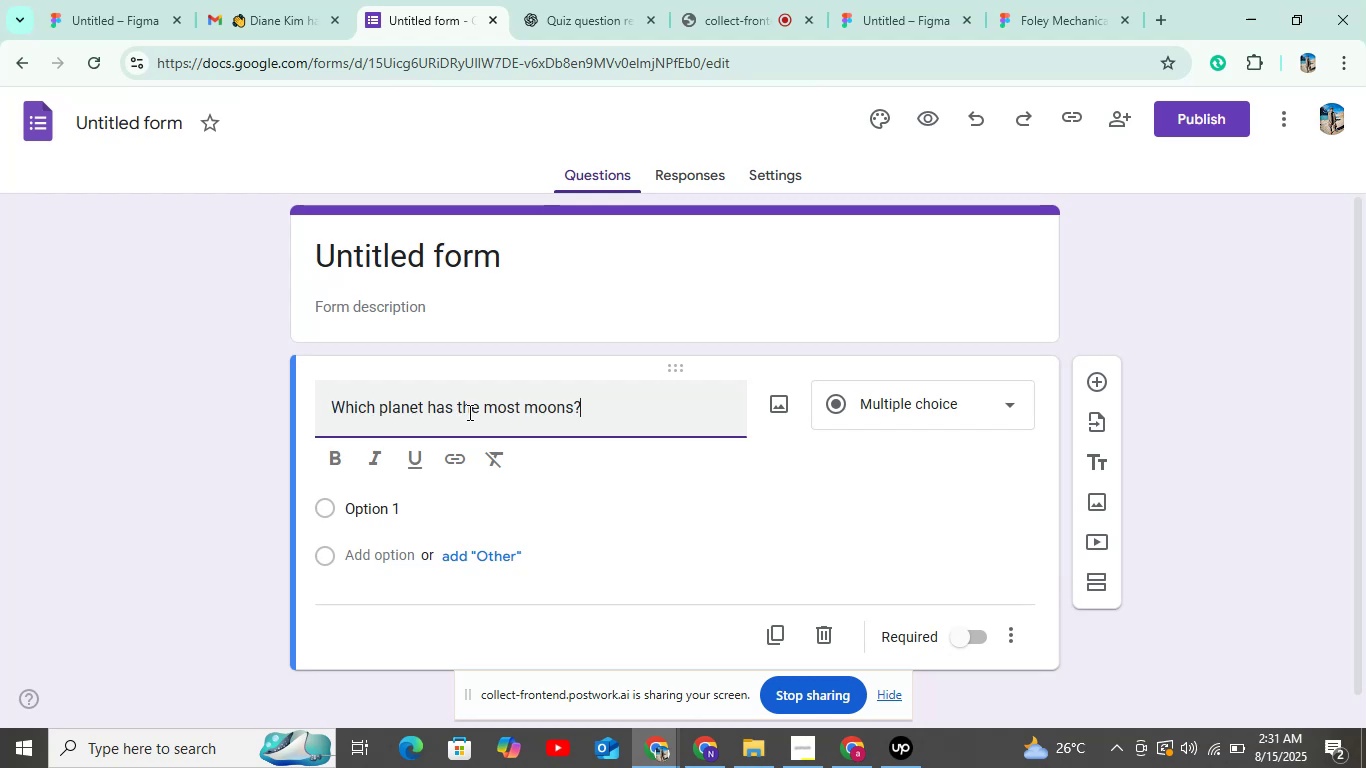 
scroll: coordinate [476, 435], scroll_direction: down, amount: 4.0
 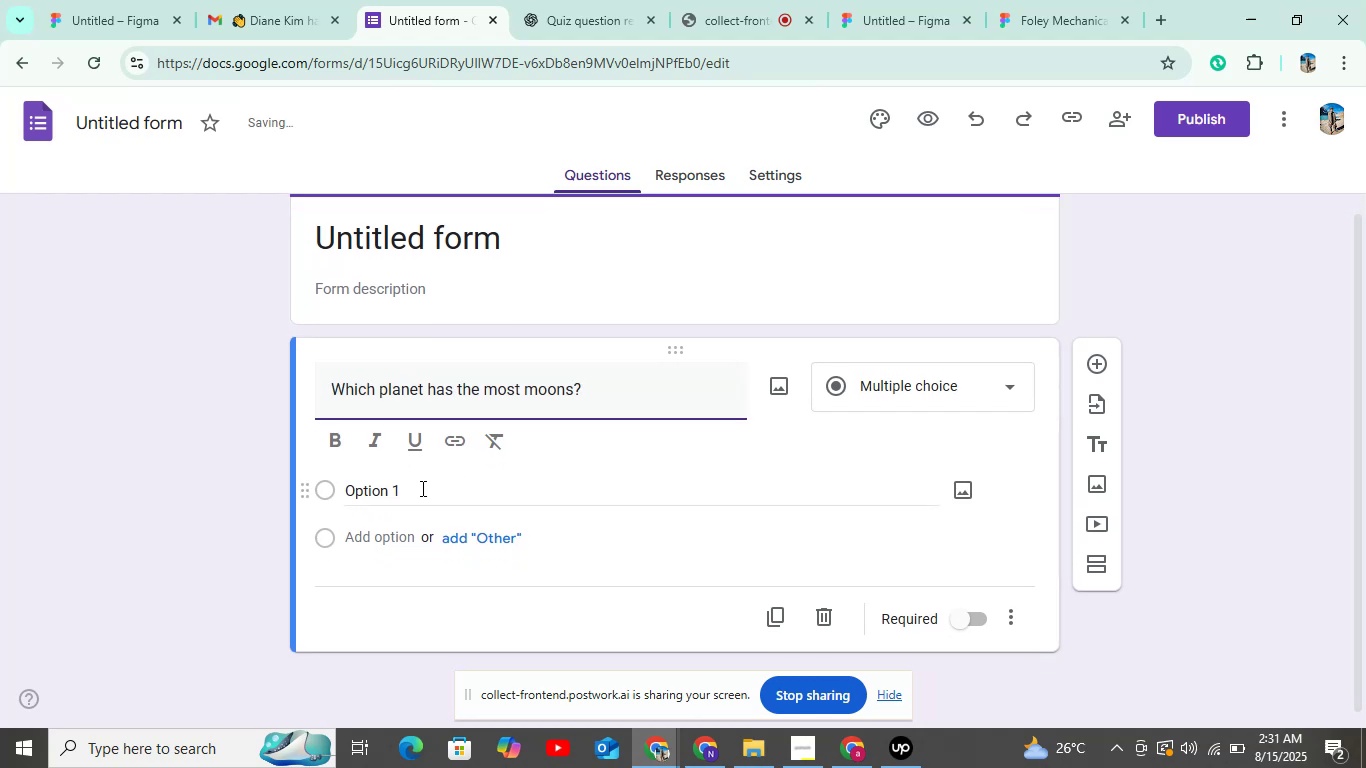 
left_click([420, 491])
 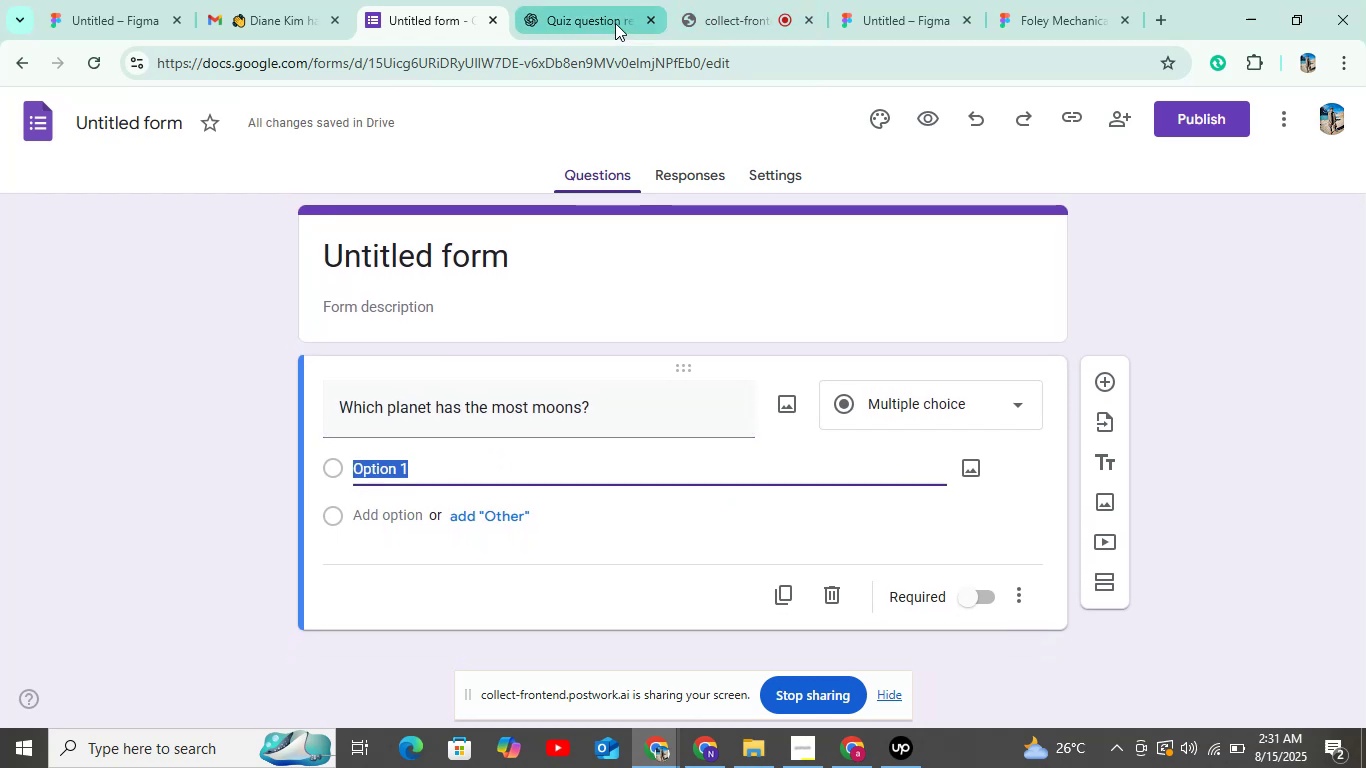 
left_click([612, 23])
 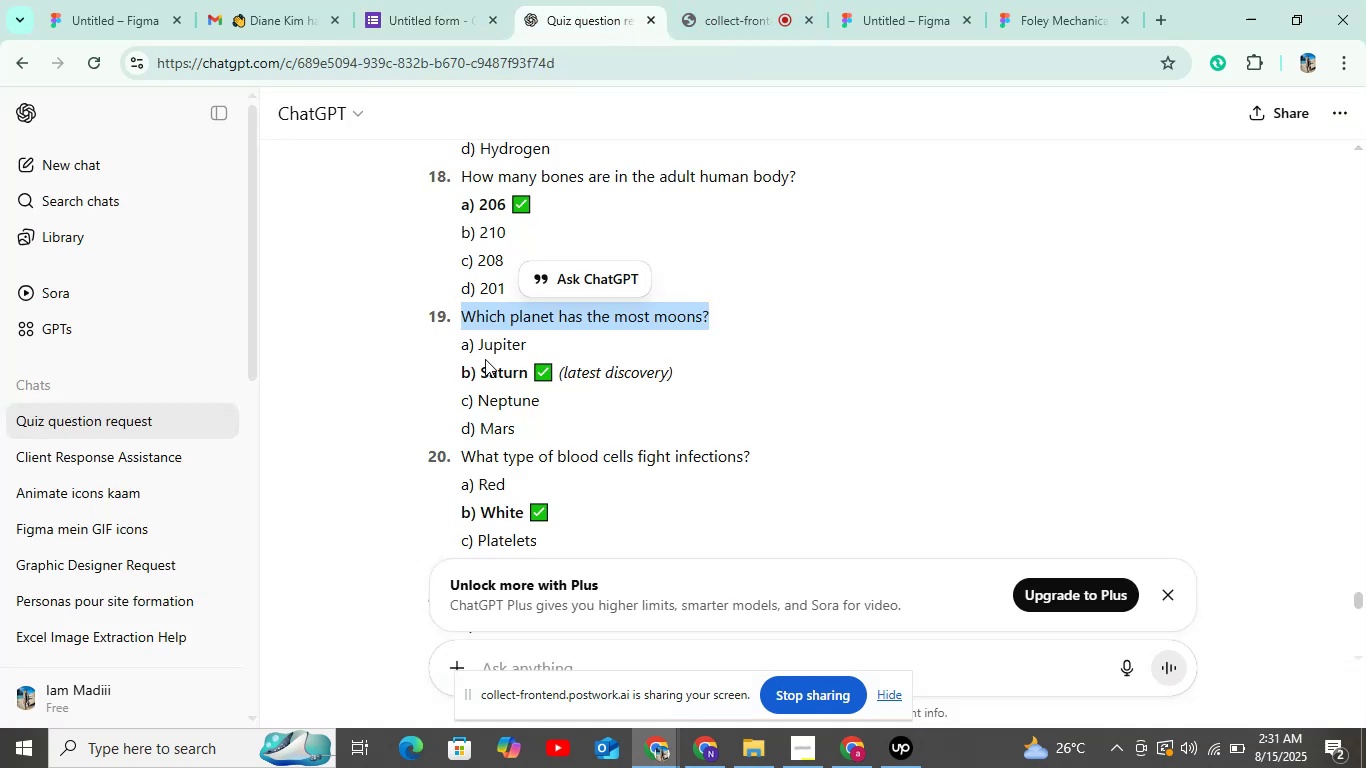 
left_click_drag(start_coordinate=[478, 345], to_coordinate=[510, 351])
 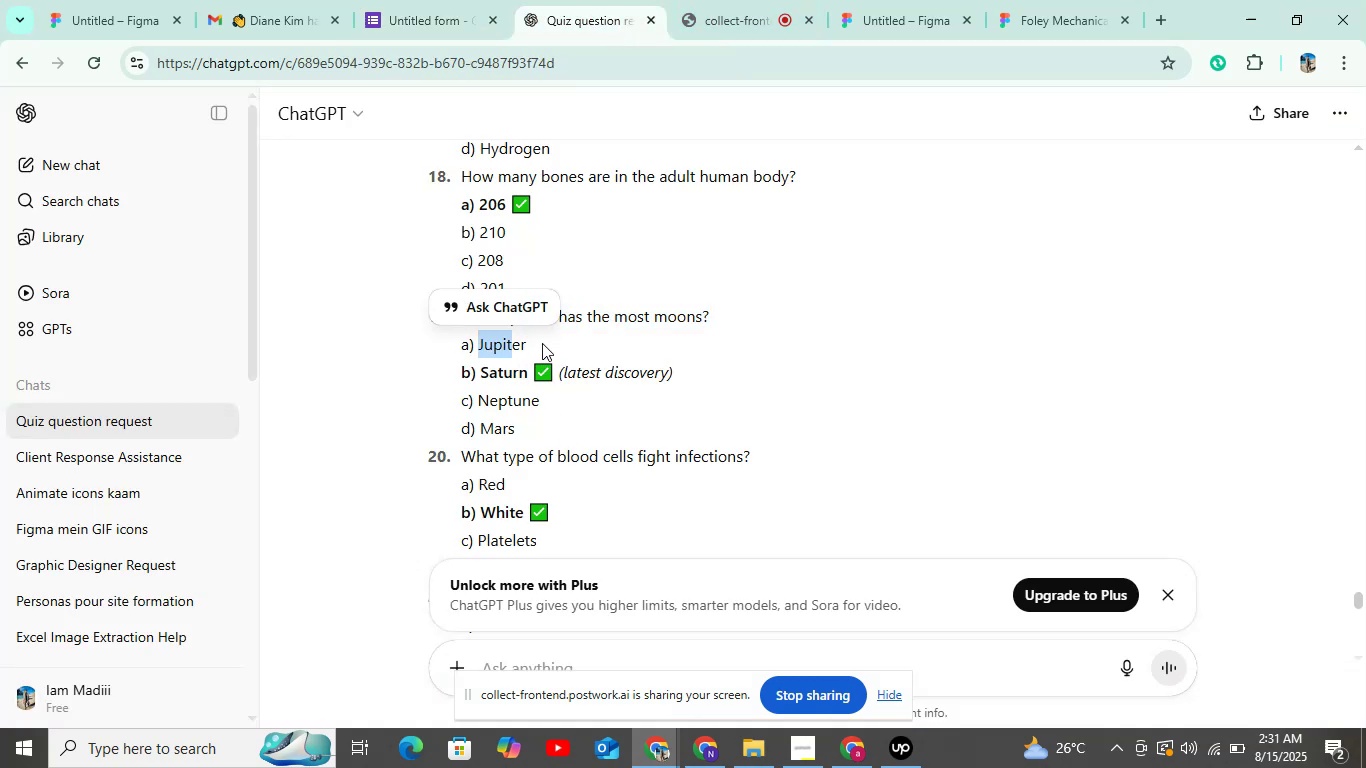 
left_click([542, 343])
 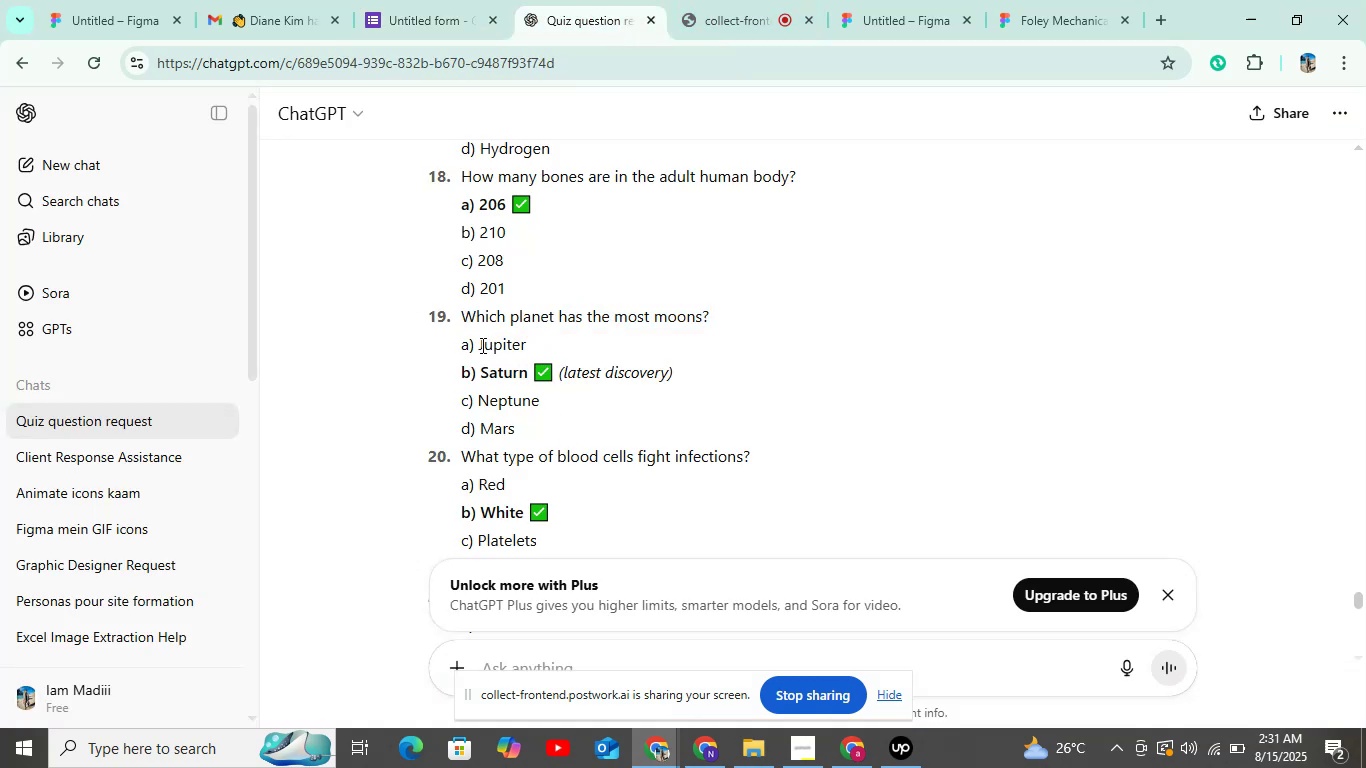 
left_click_drag(start_coordinate=[479, 344], to_coordinate=[536, 345])
 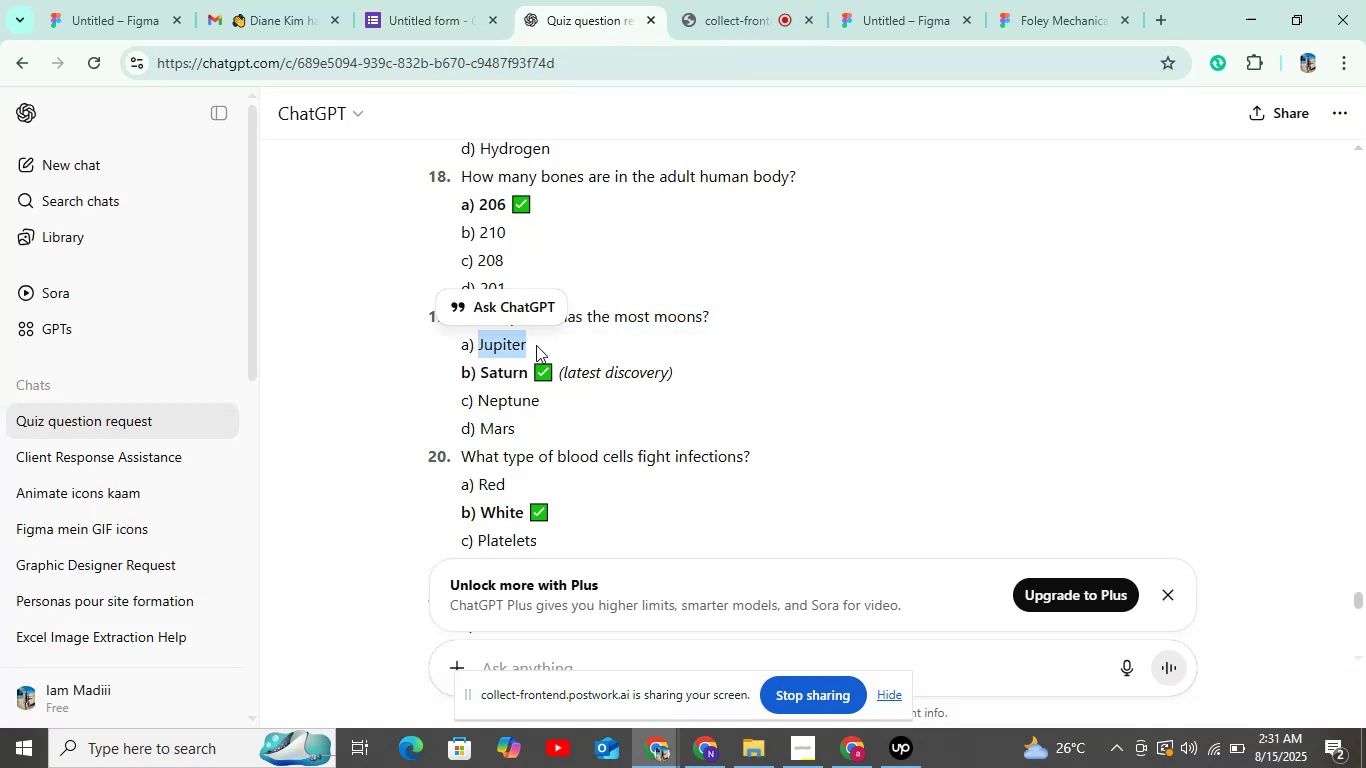 
key(Control+C)
 